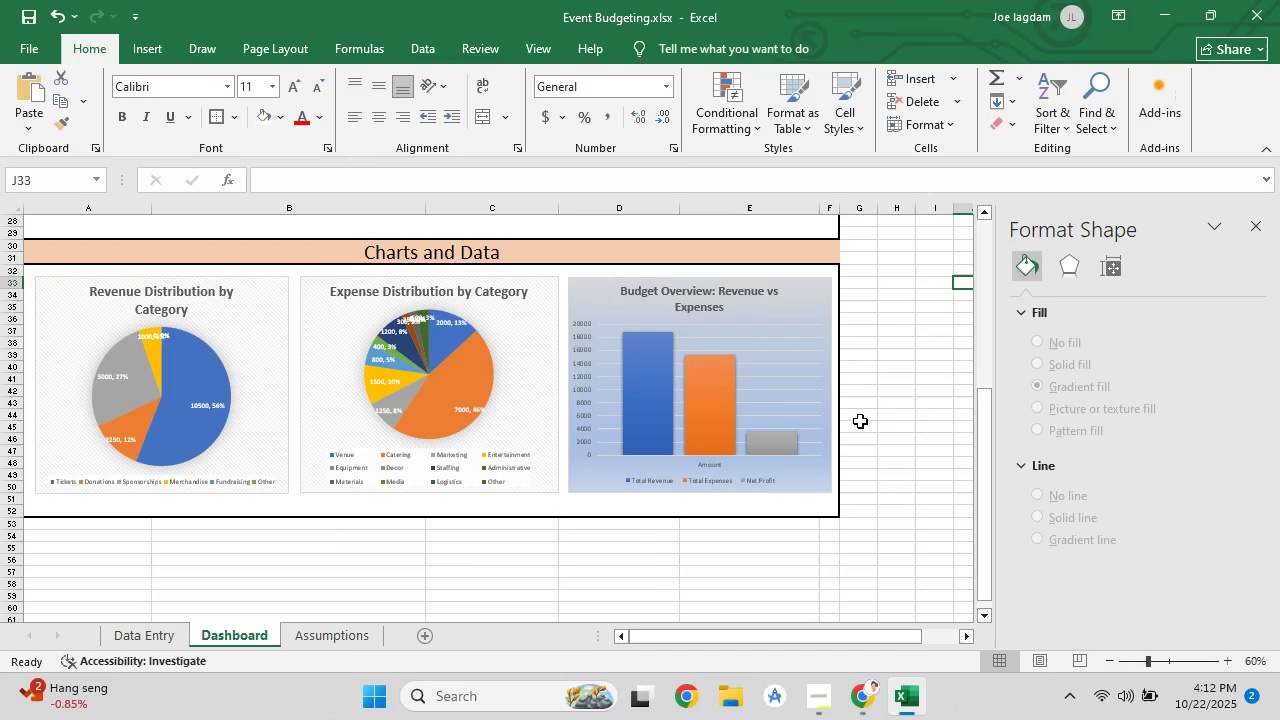 
scroll: coordinate [880, 427], scroll_direction: up, amount: 7.0
 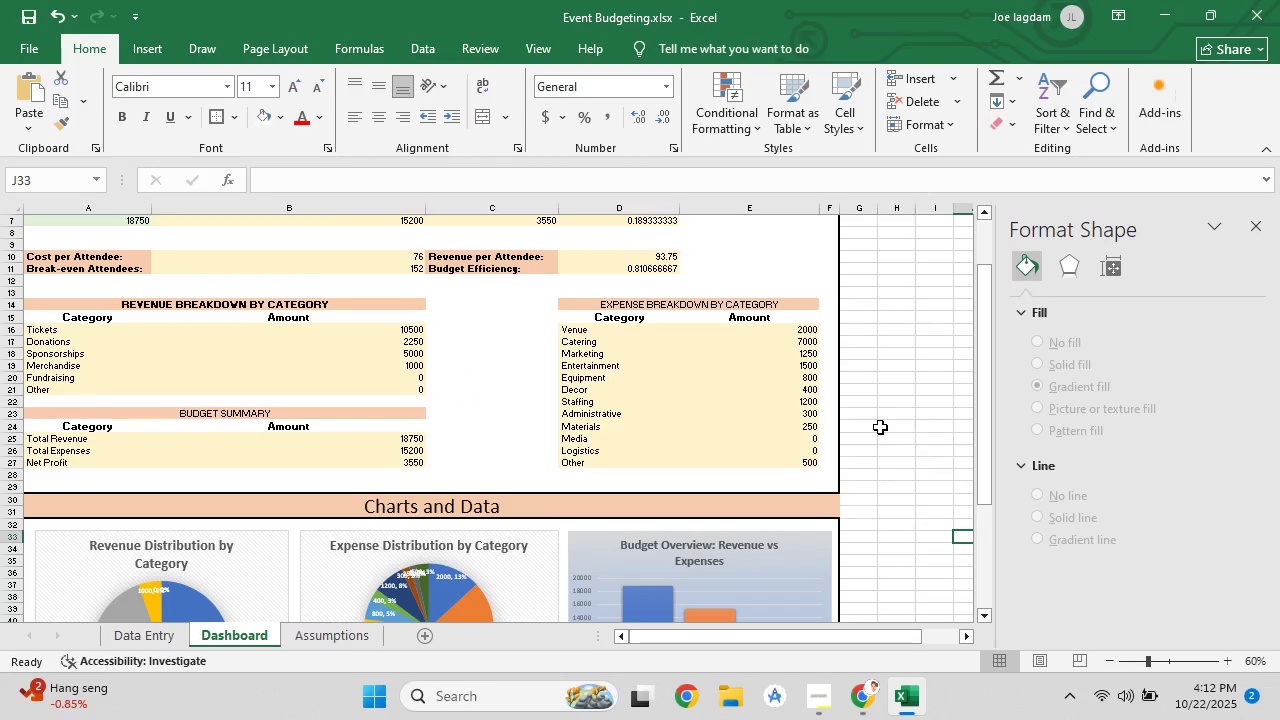 
key(Control+S)
 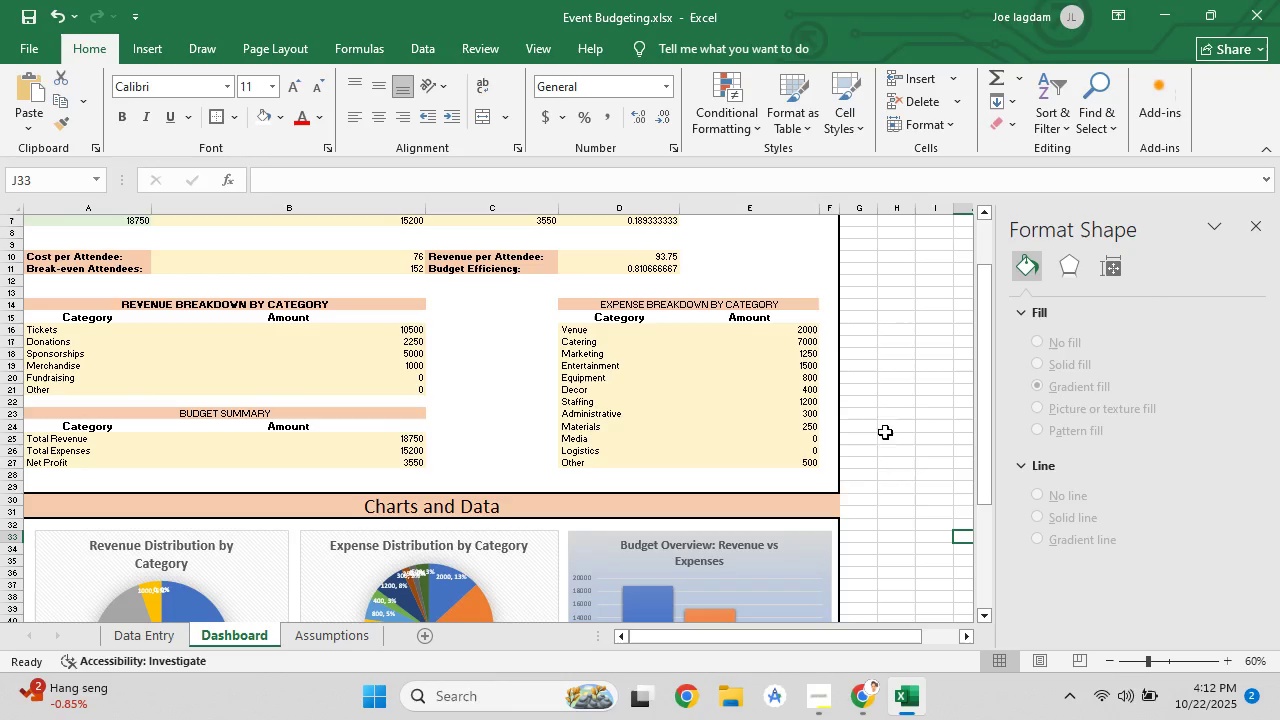 
scroll: coordinate [891, 453], scroll_direction: down, amount: 4.0
 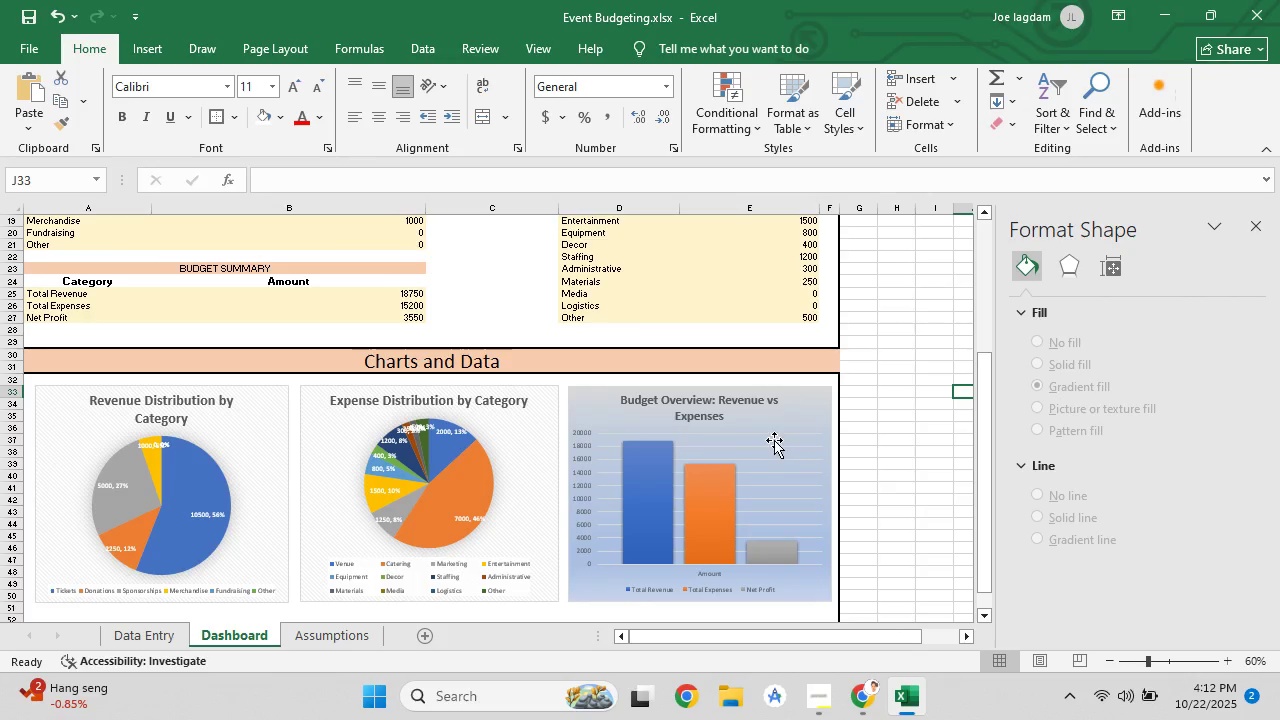 
left_click([774, 440])
 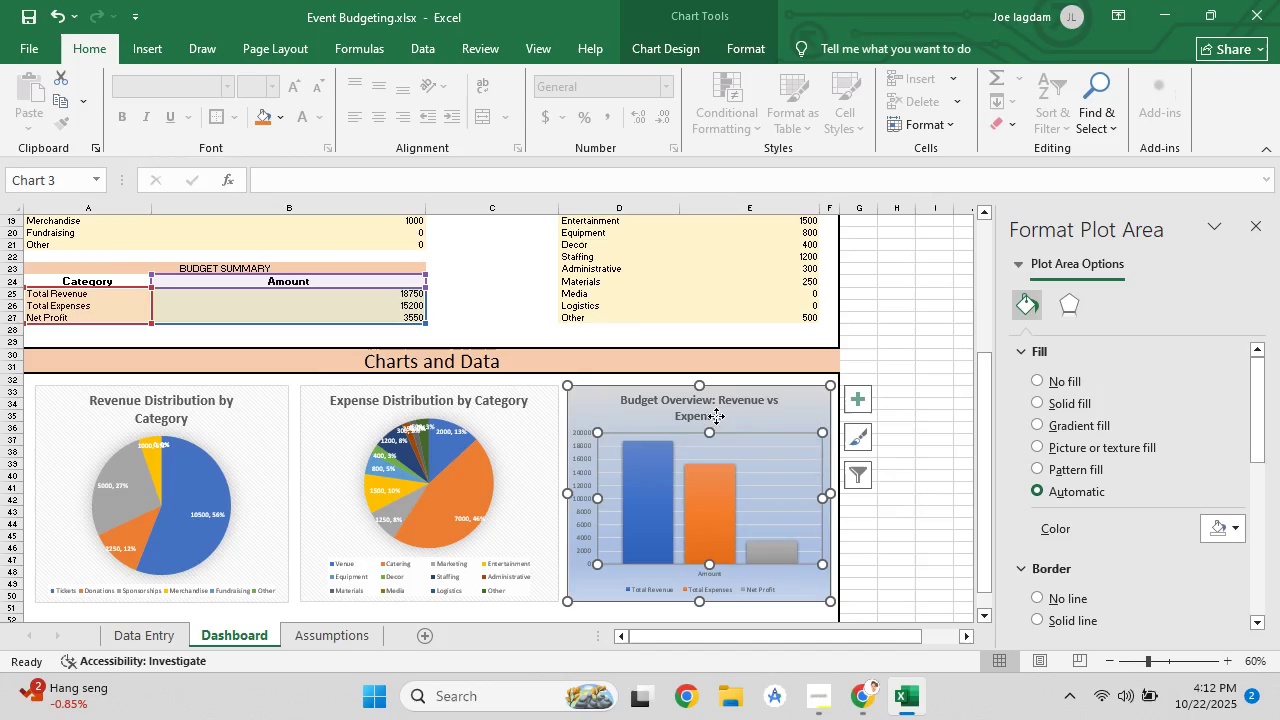 
left_click([716, 416])
 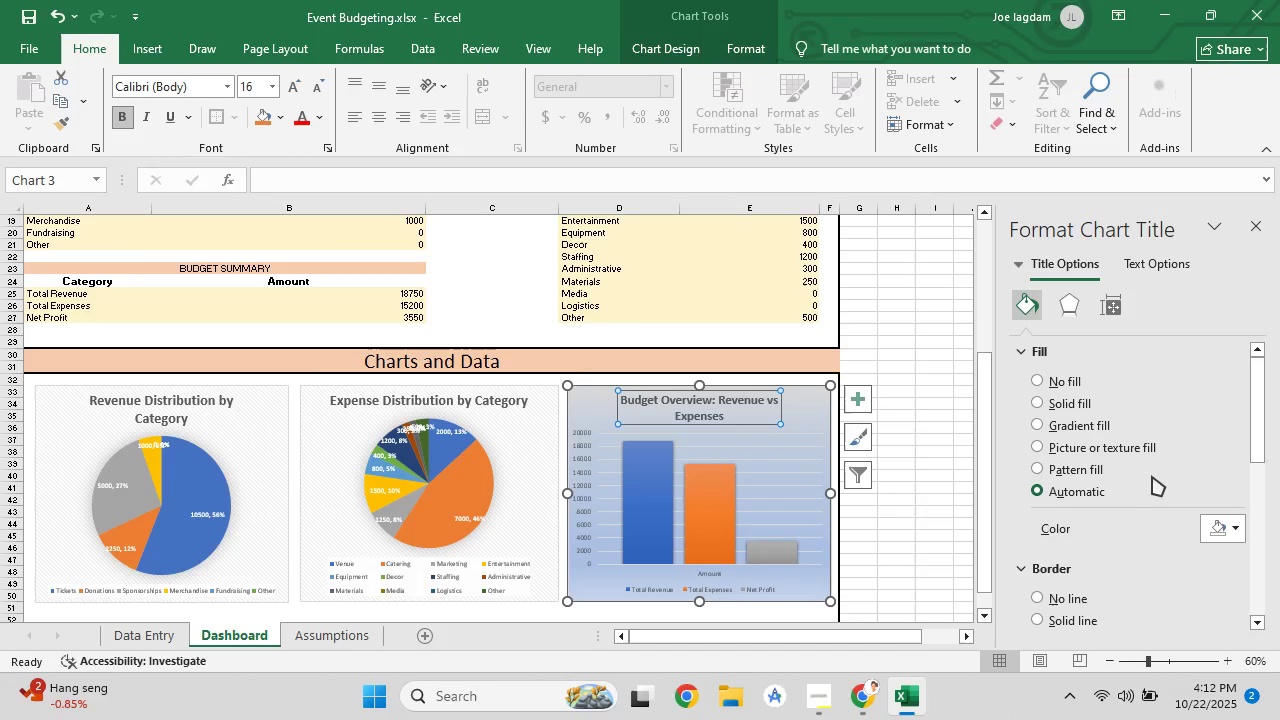 
wait(5.62)
 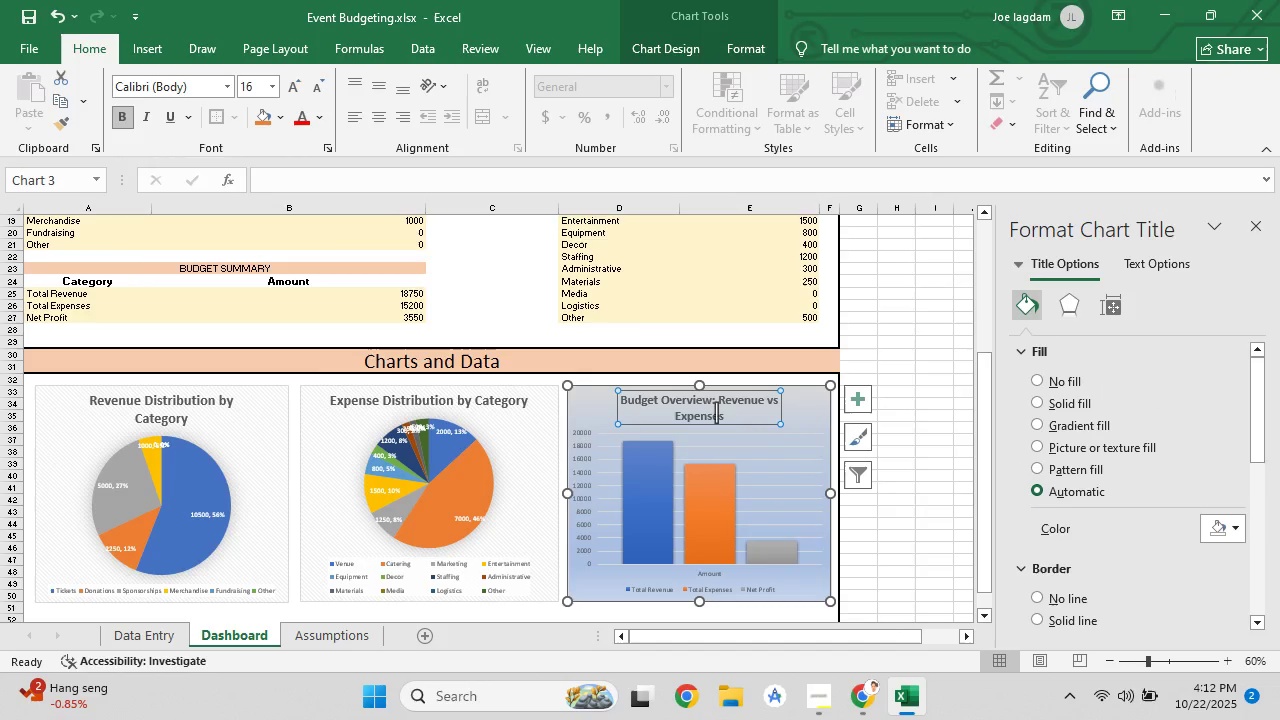 
left_click([806, 421])
 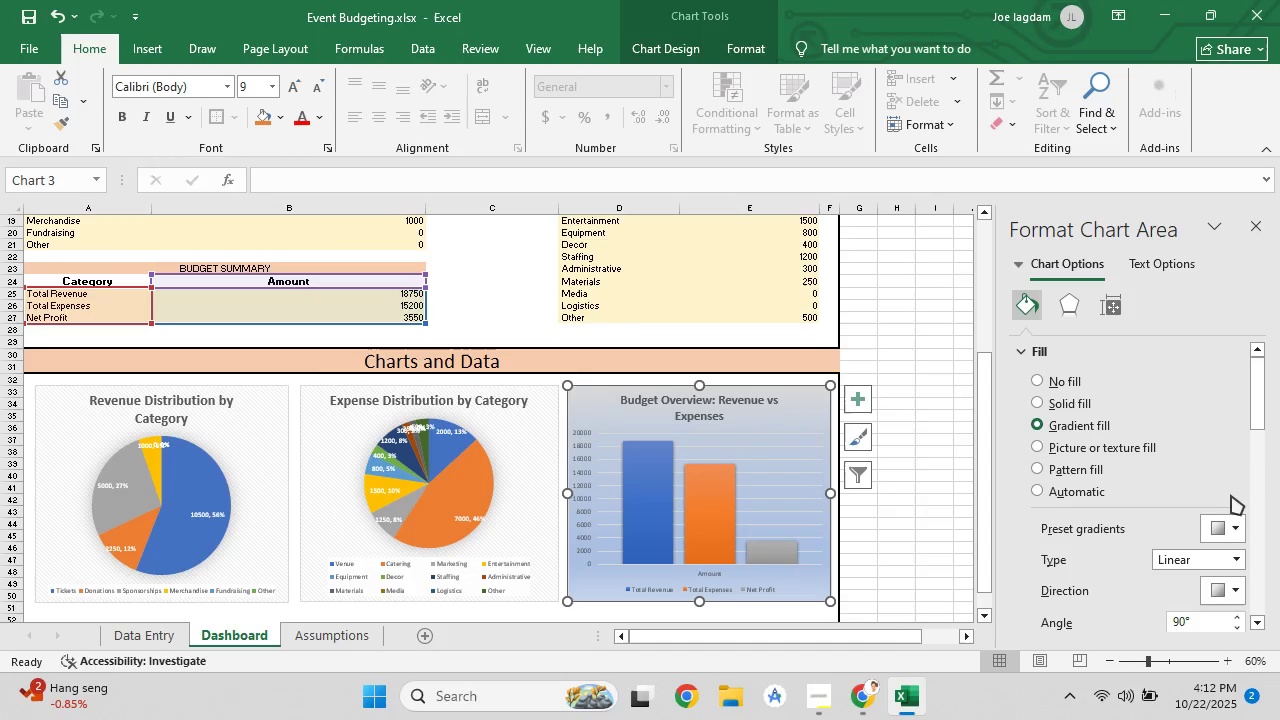 
scroll: coordinate [1132, 482], scroll_direction: down, amount: 2.0
 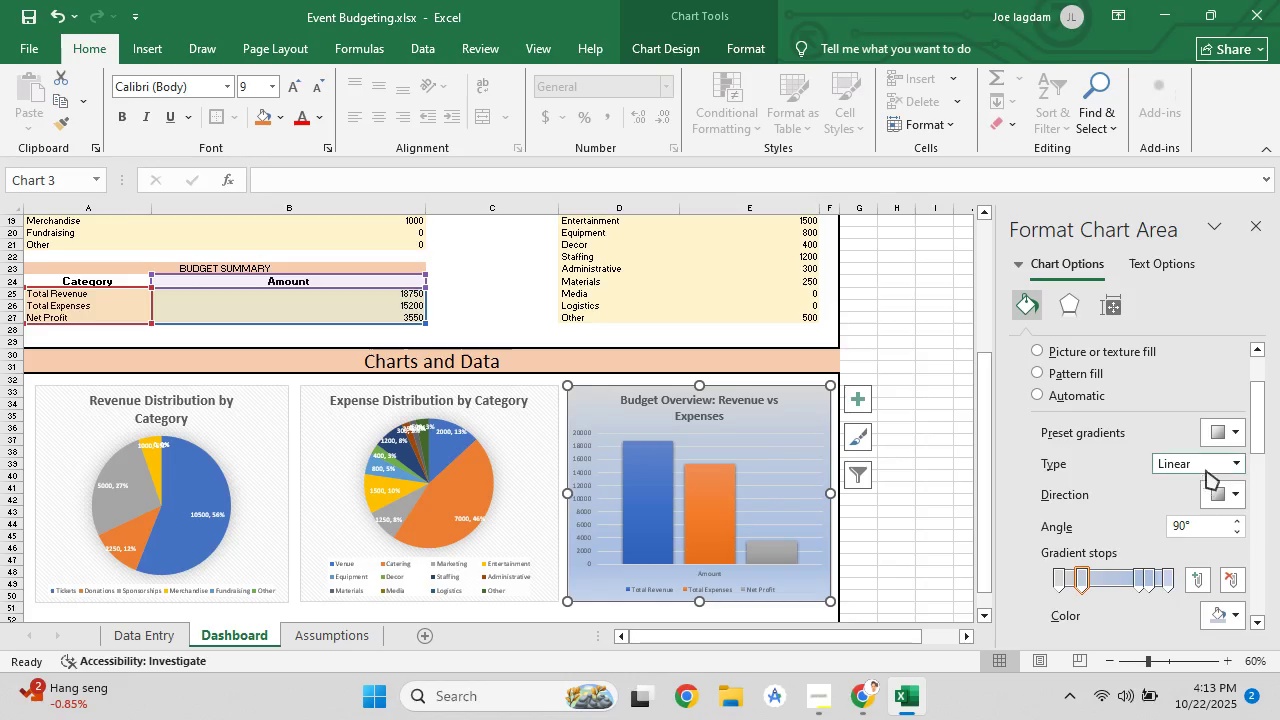 
double_click([1211, 462])
 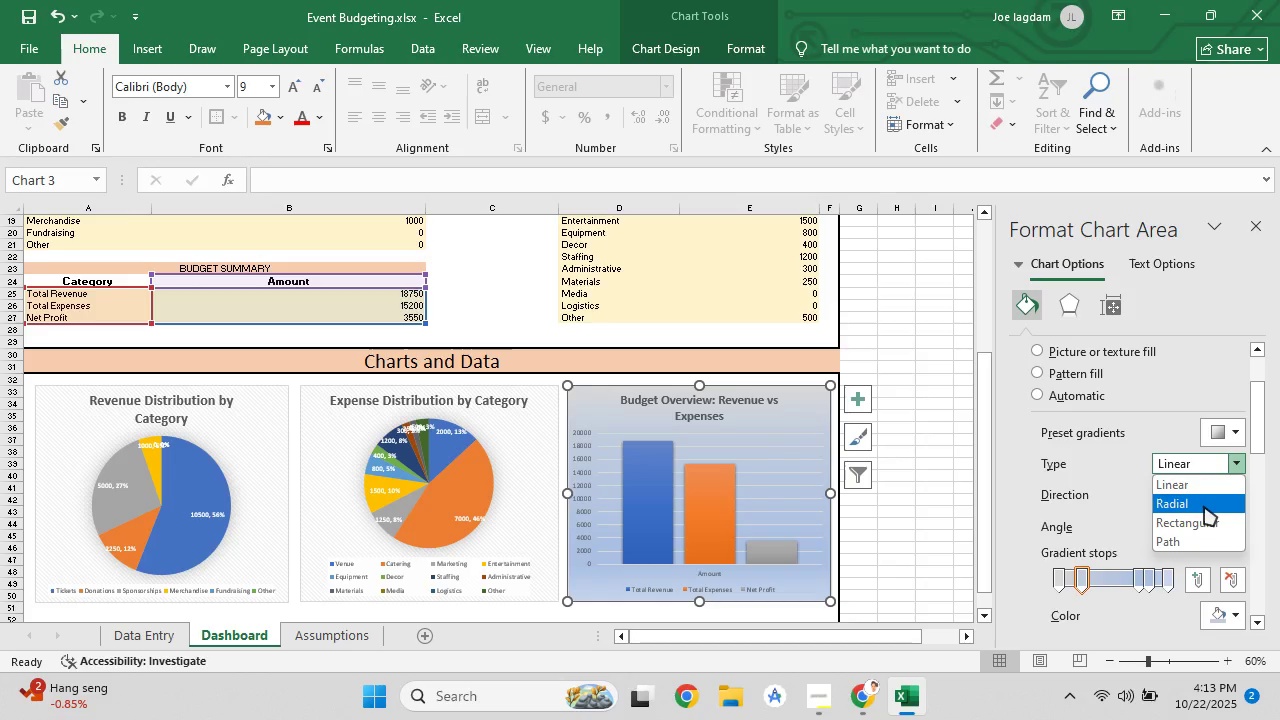 
left_click([1204, 506])
 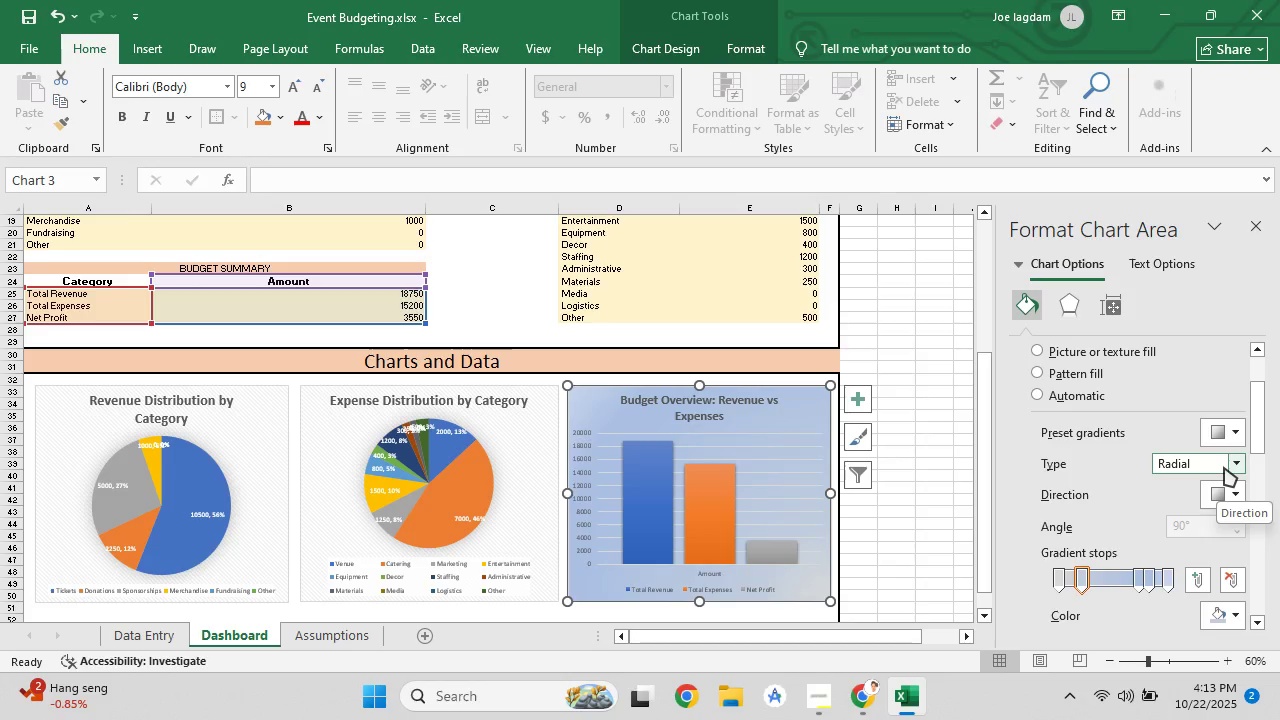 
left_click([1224, 467])
 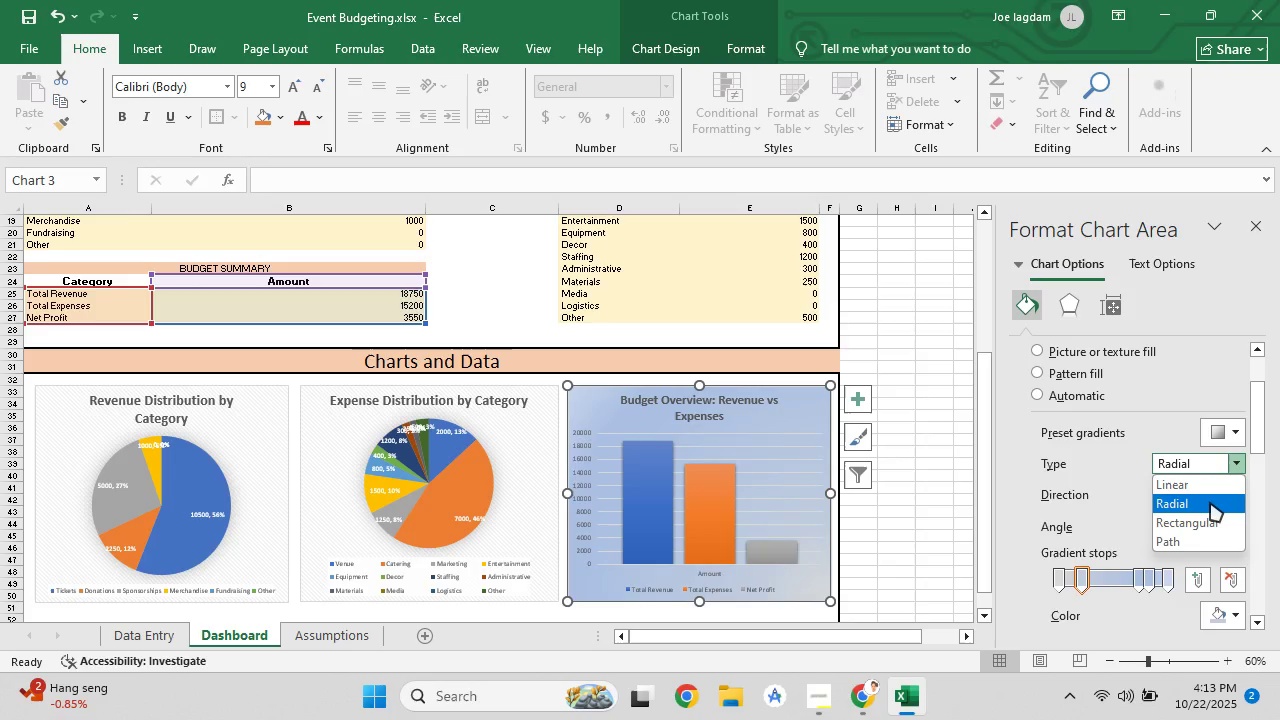 
left_click([1210, 502])
 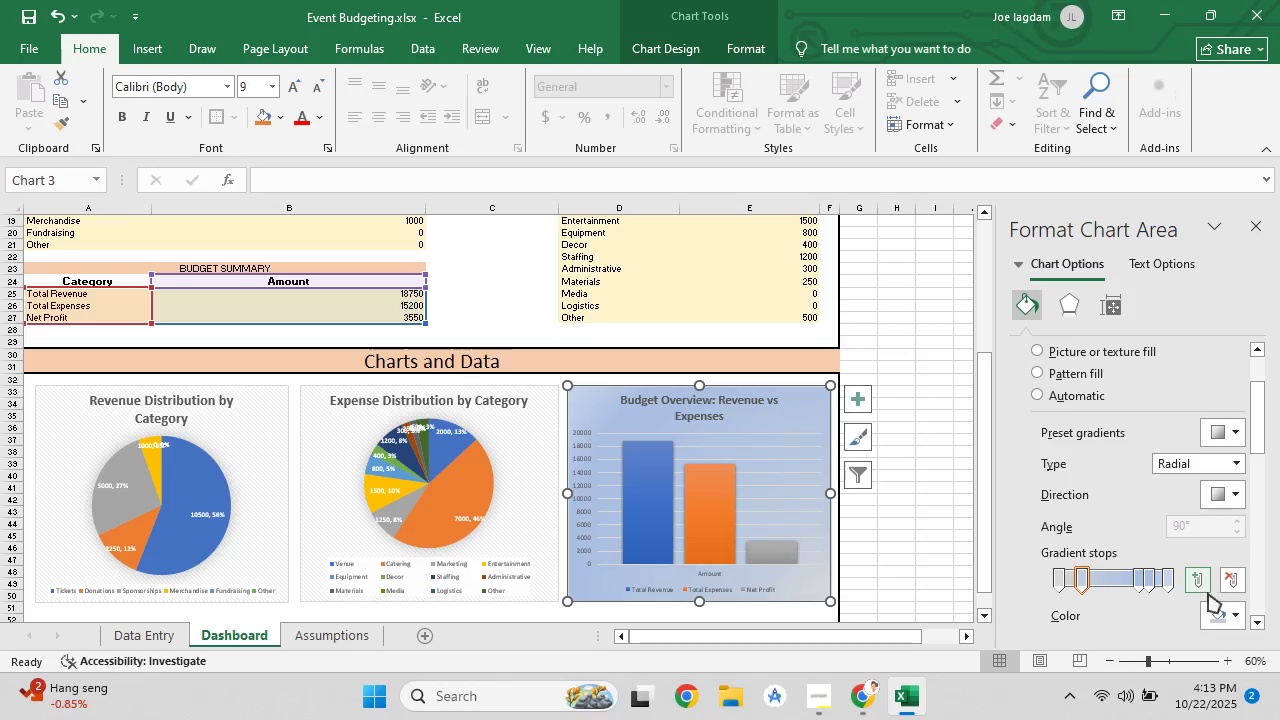 
left_click([1216, 612])
 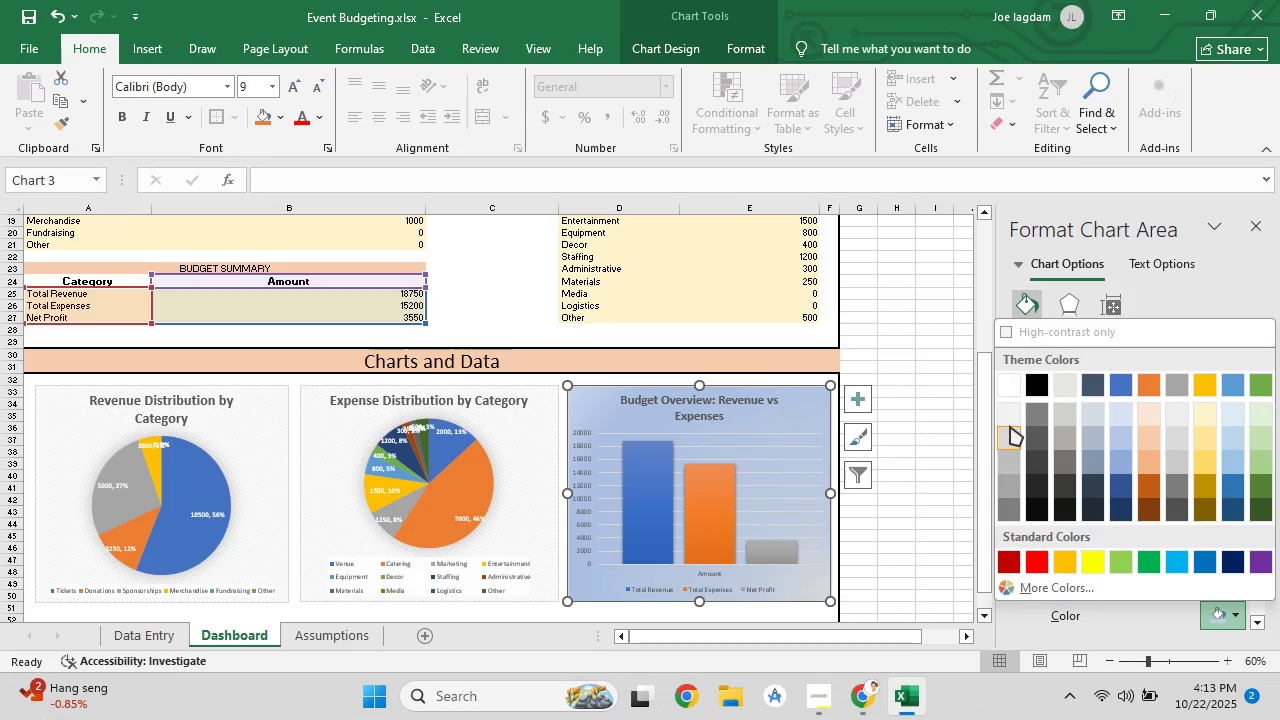 
left_click([1010, 426])
 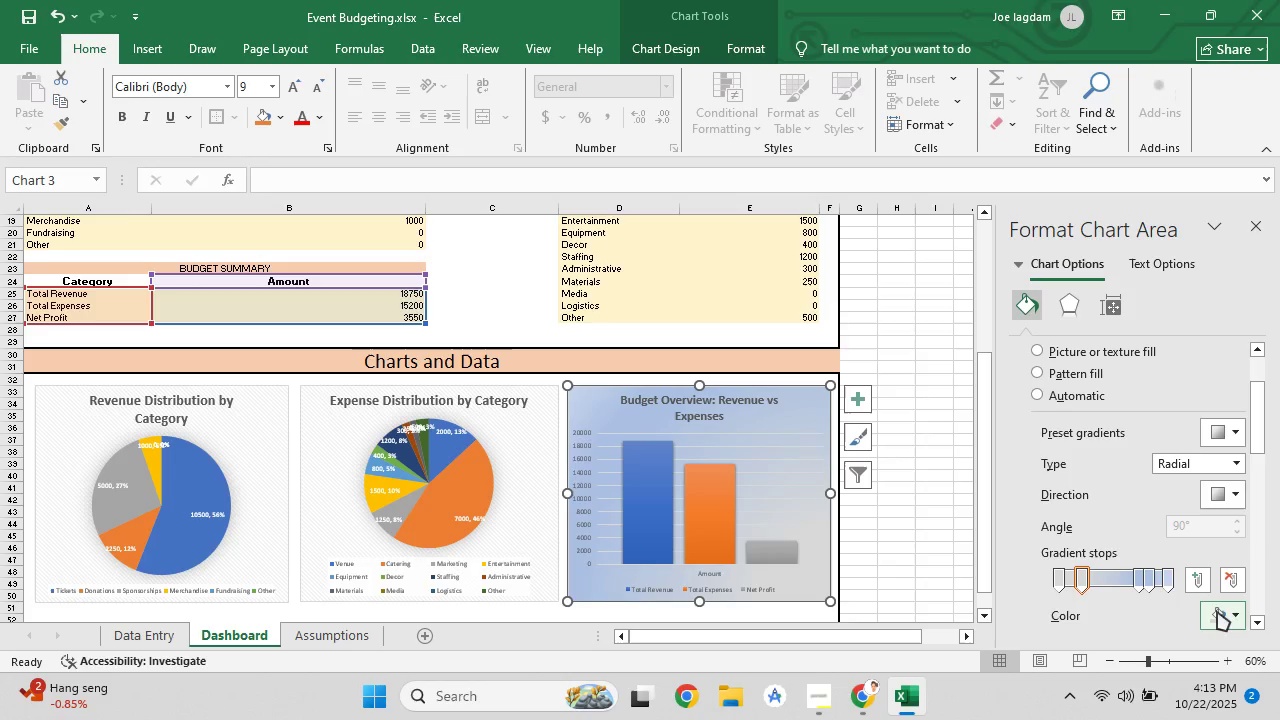 
left_click([1217, 611])
 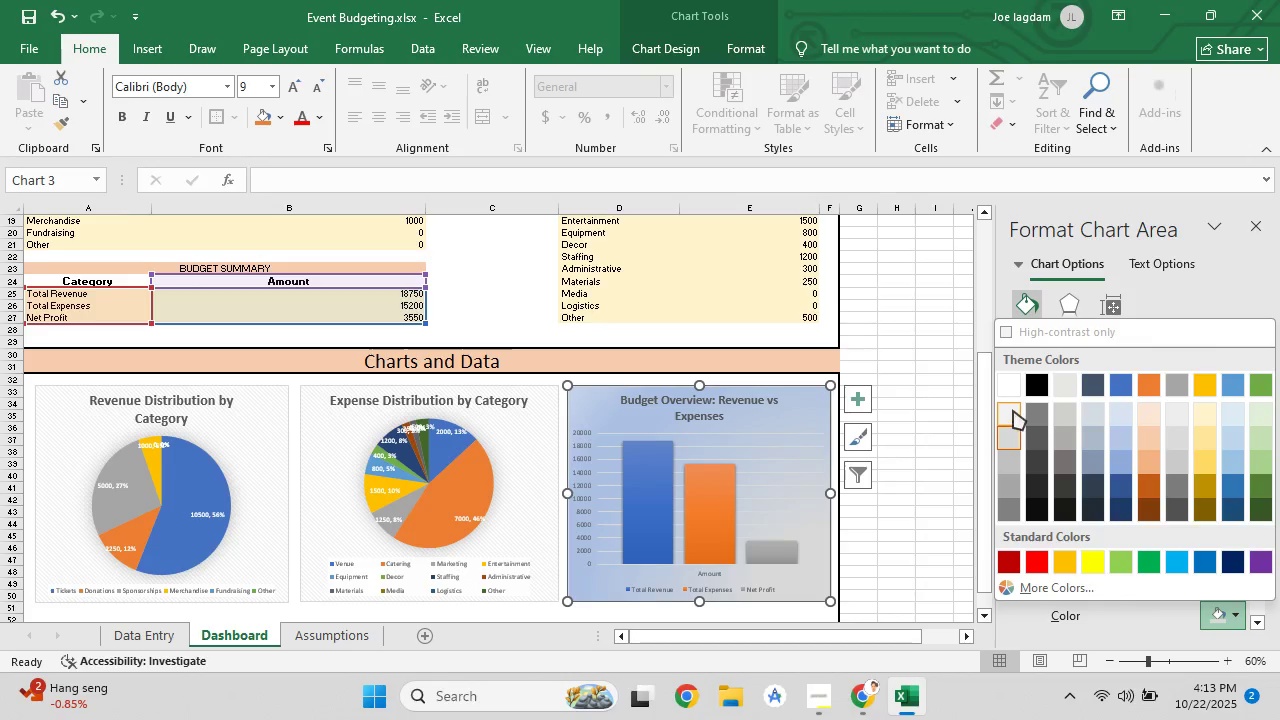 
left_click([1013, 410])
 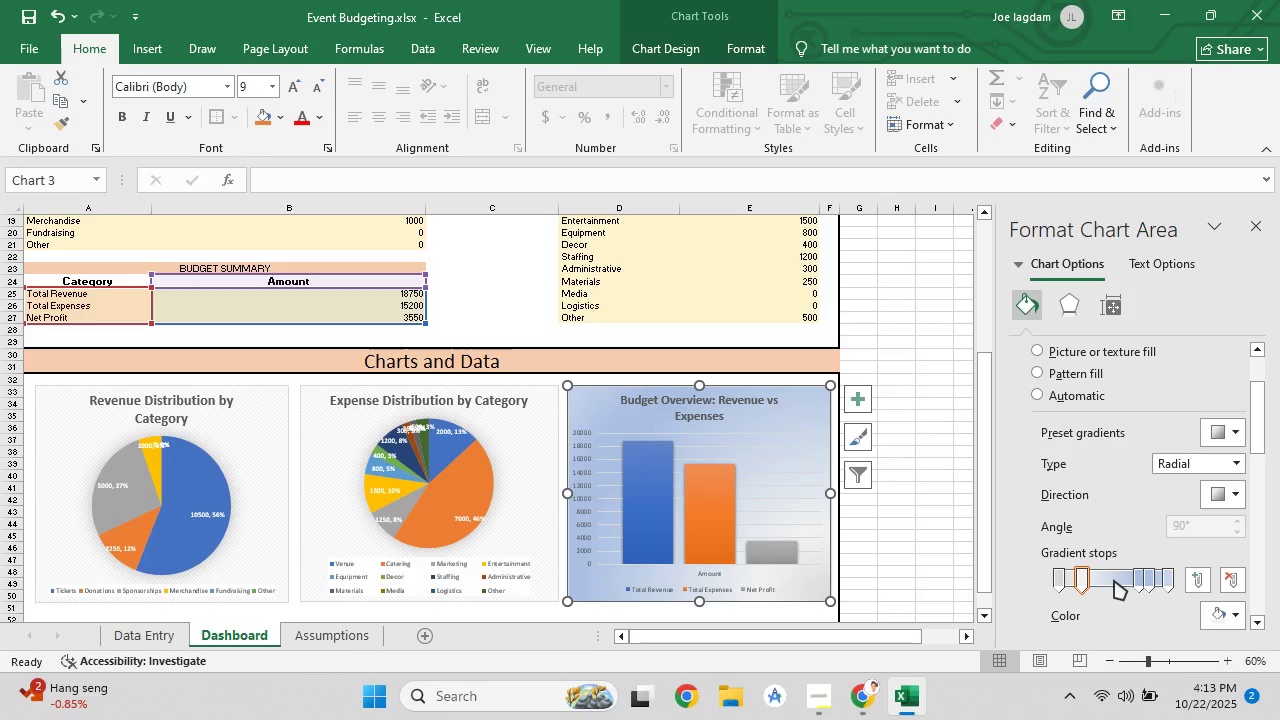 
left_click([1114, 580])
 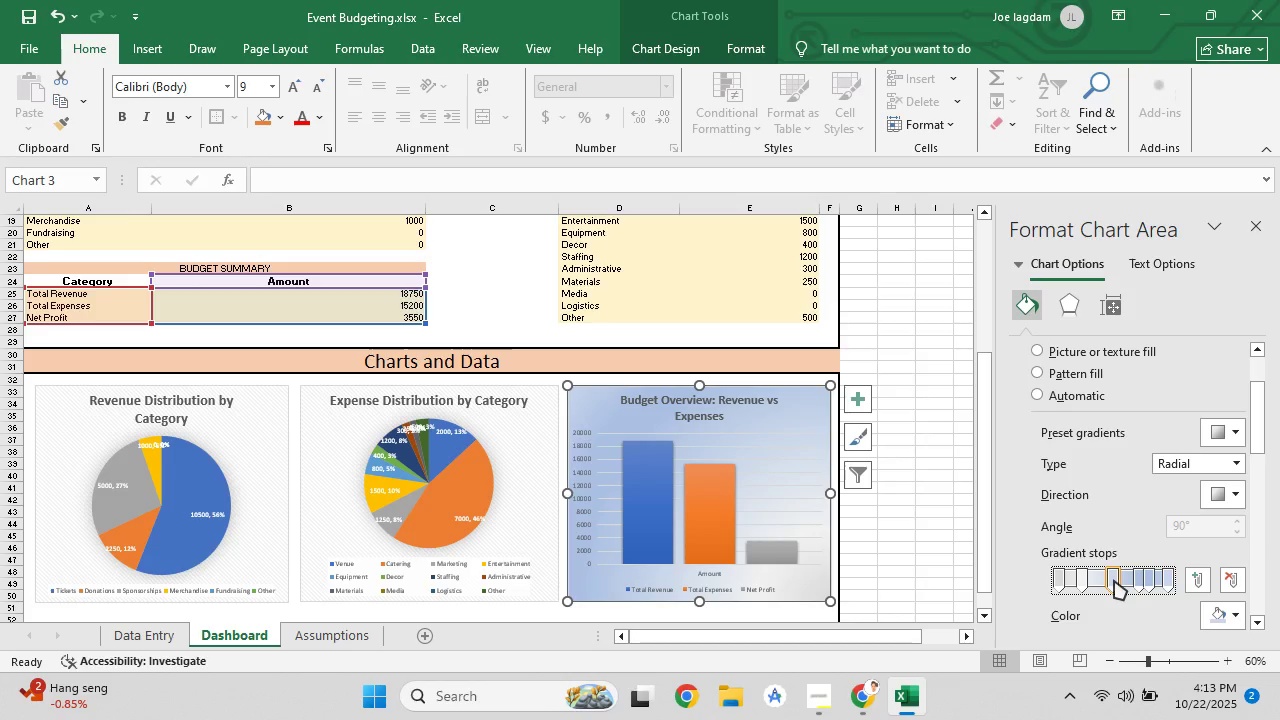 
left_click_drag(start_coordinate=[1114, 580], to_coordinate=[1122, 581])
 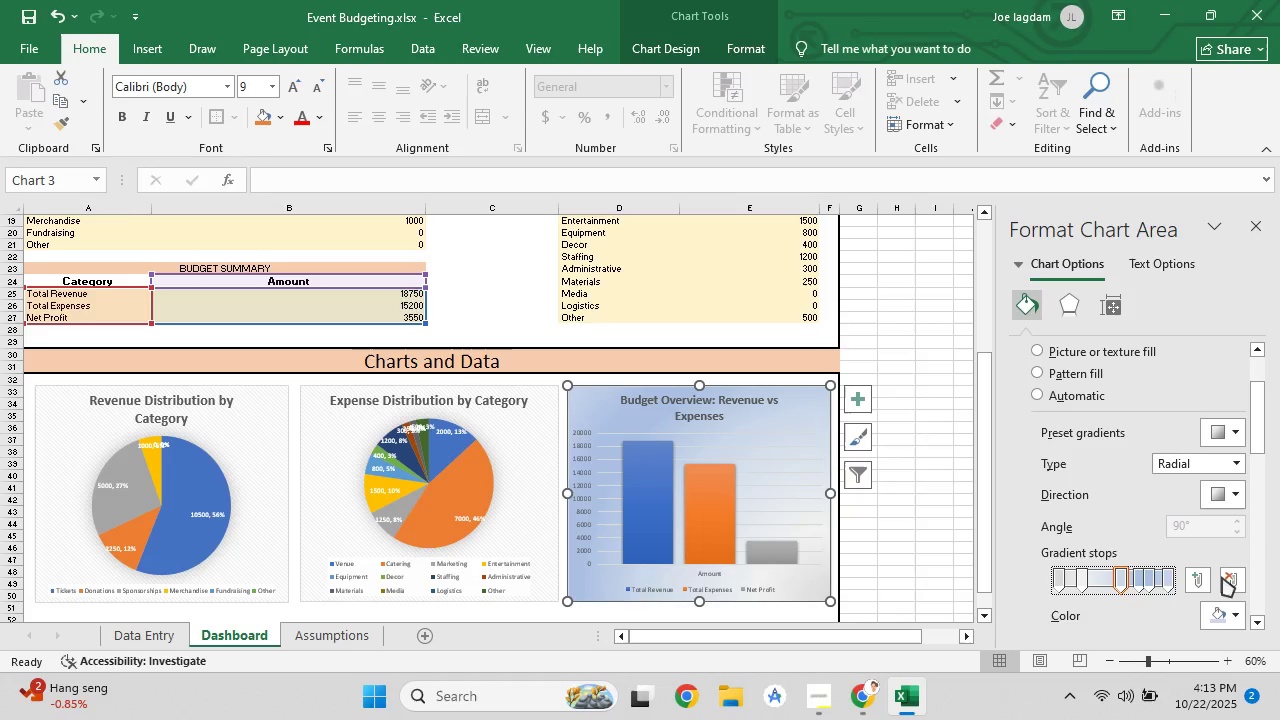 
left_click([1228, 577])
 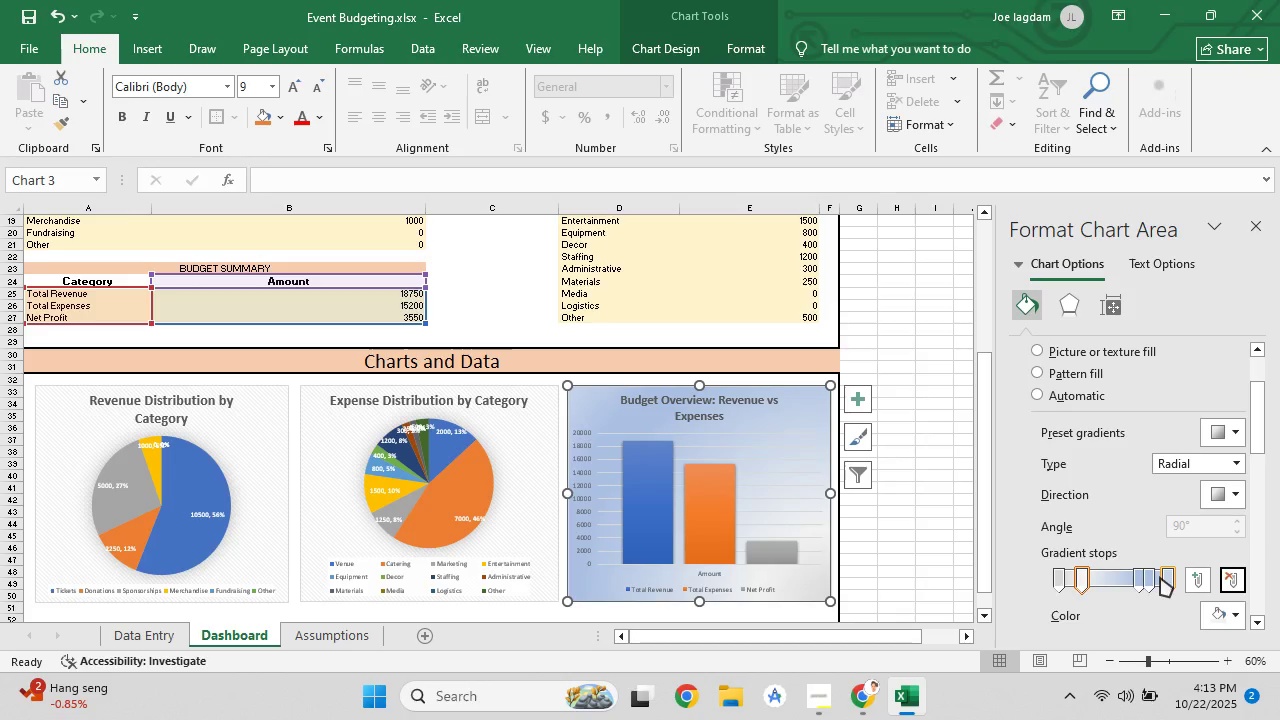 
left_click([1160, 577])
 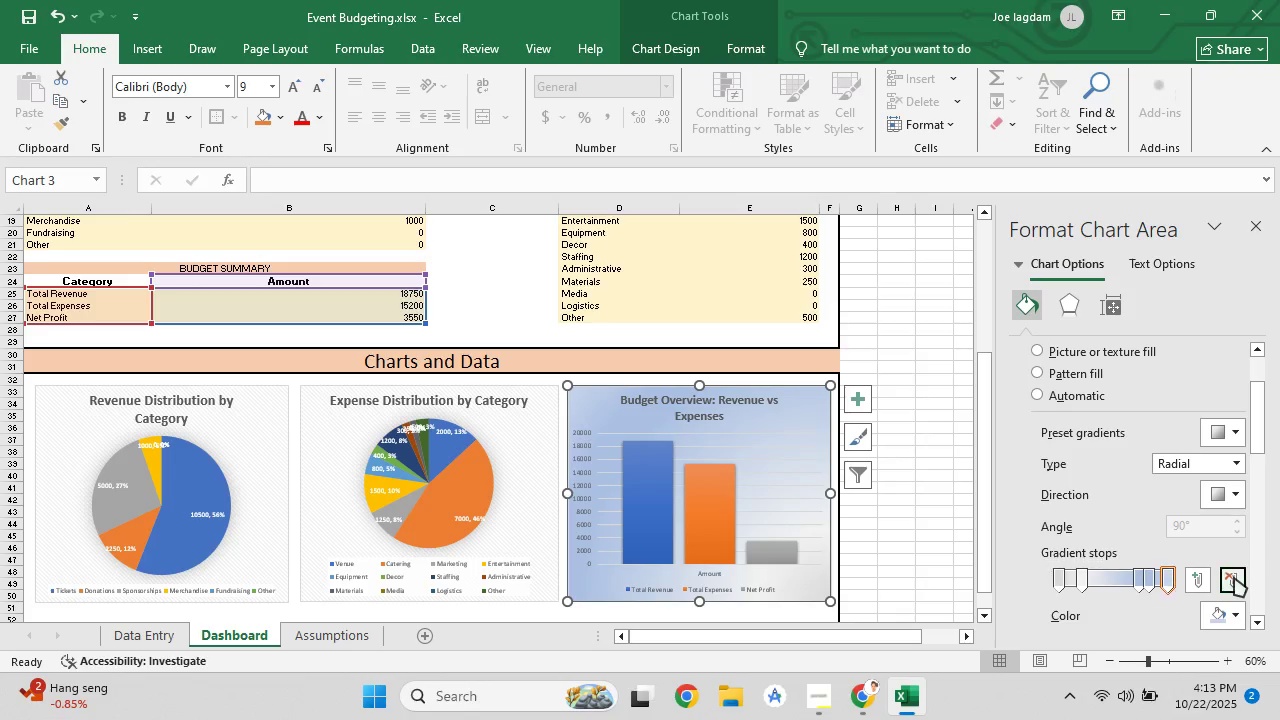 
left_click([1234, 577])
 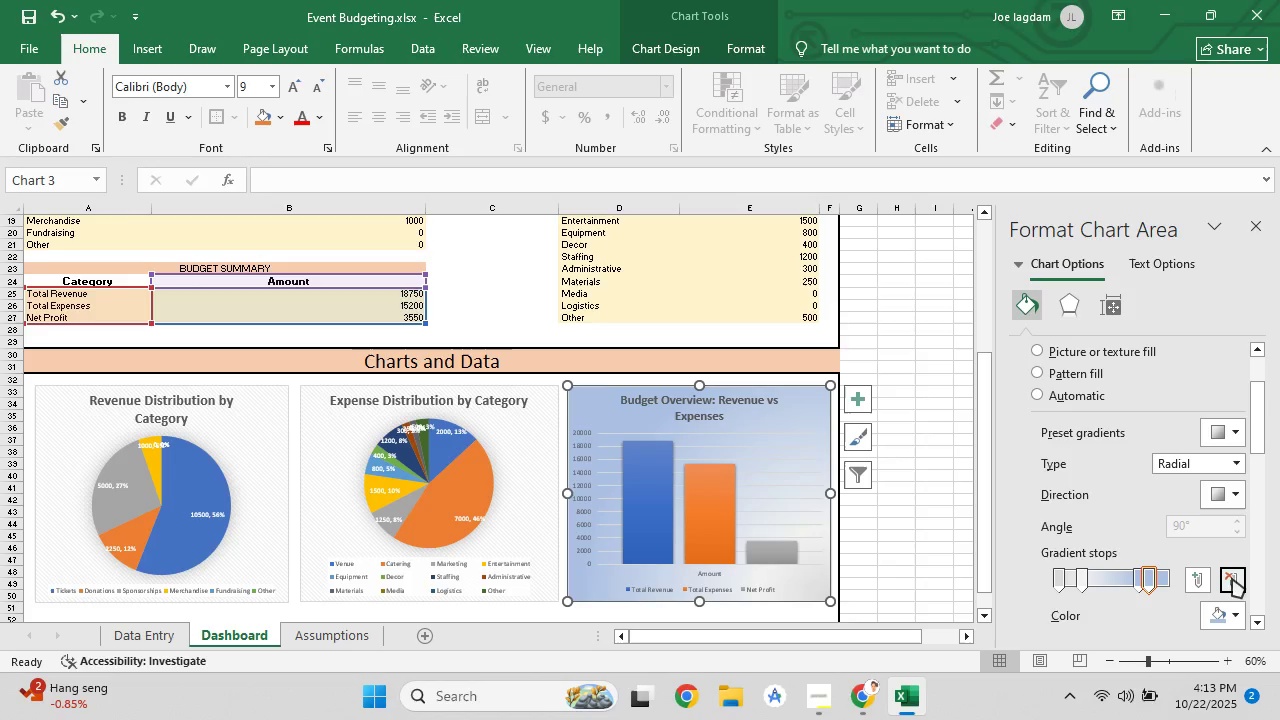 
left_click([1235, 577])
 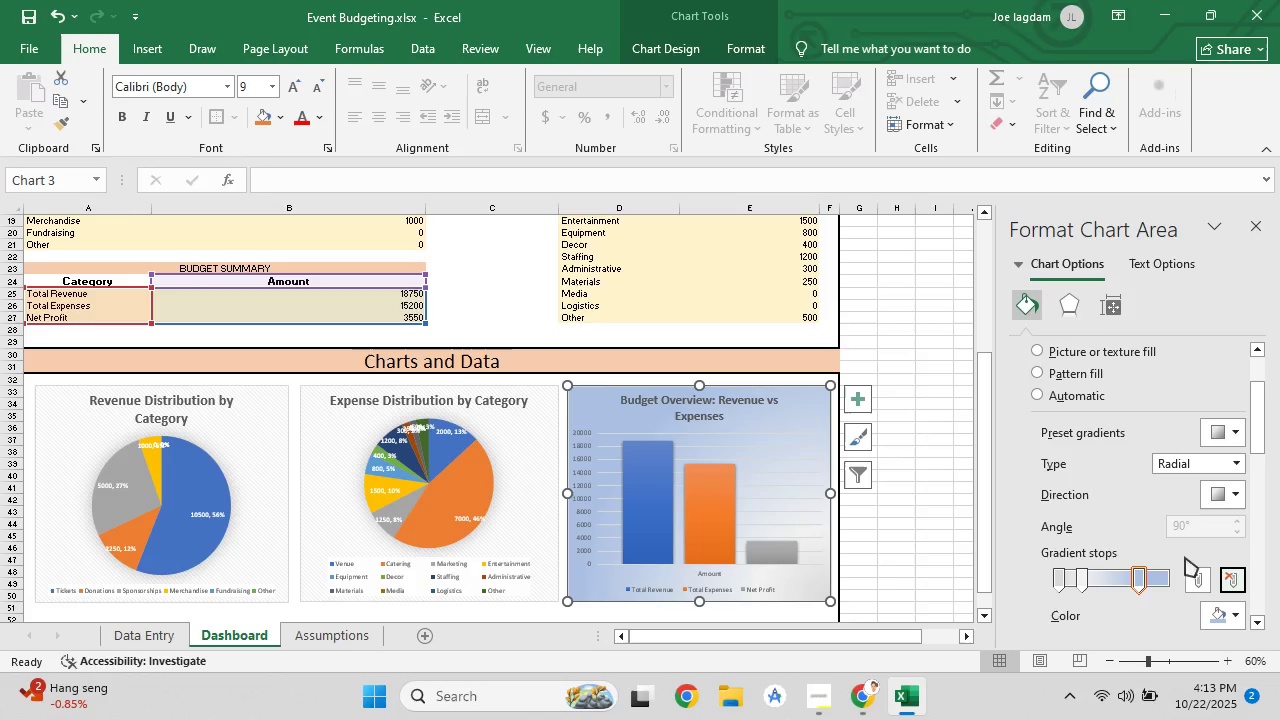 
scroll: coordinate [1147, 550], scroll_direction: down, amount: 2.0
 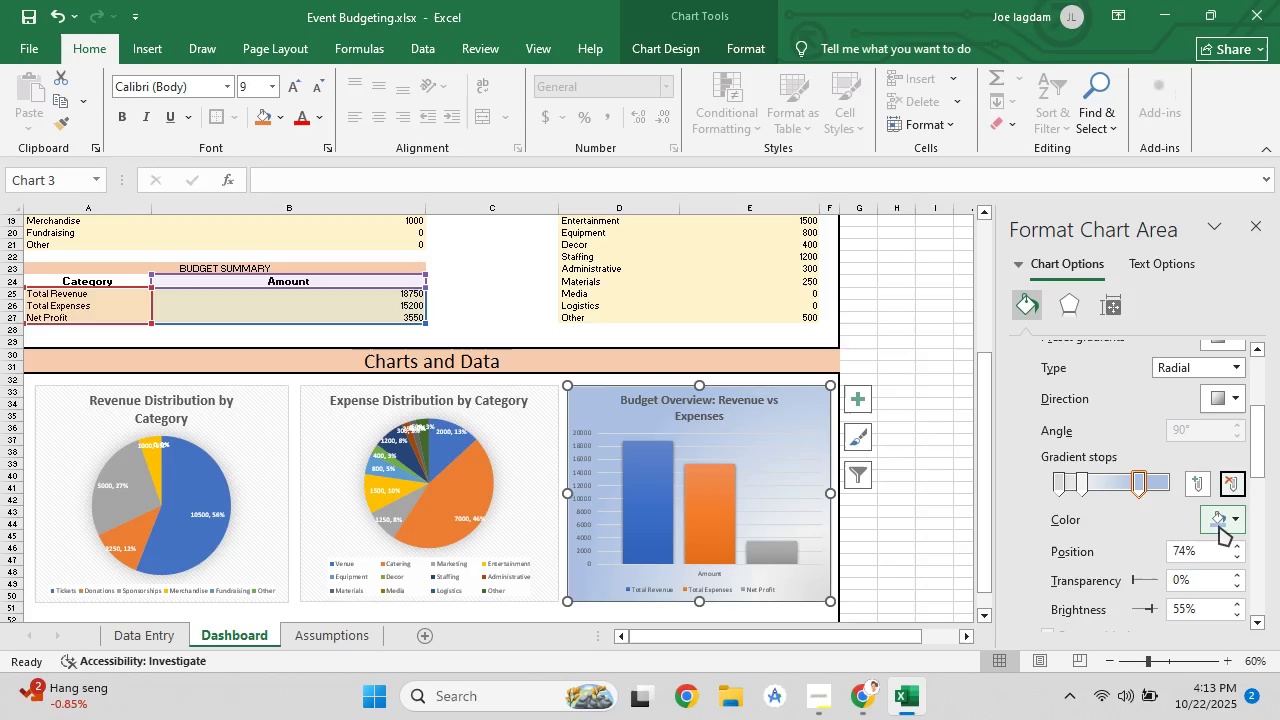 
left_click([1219, 526])
 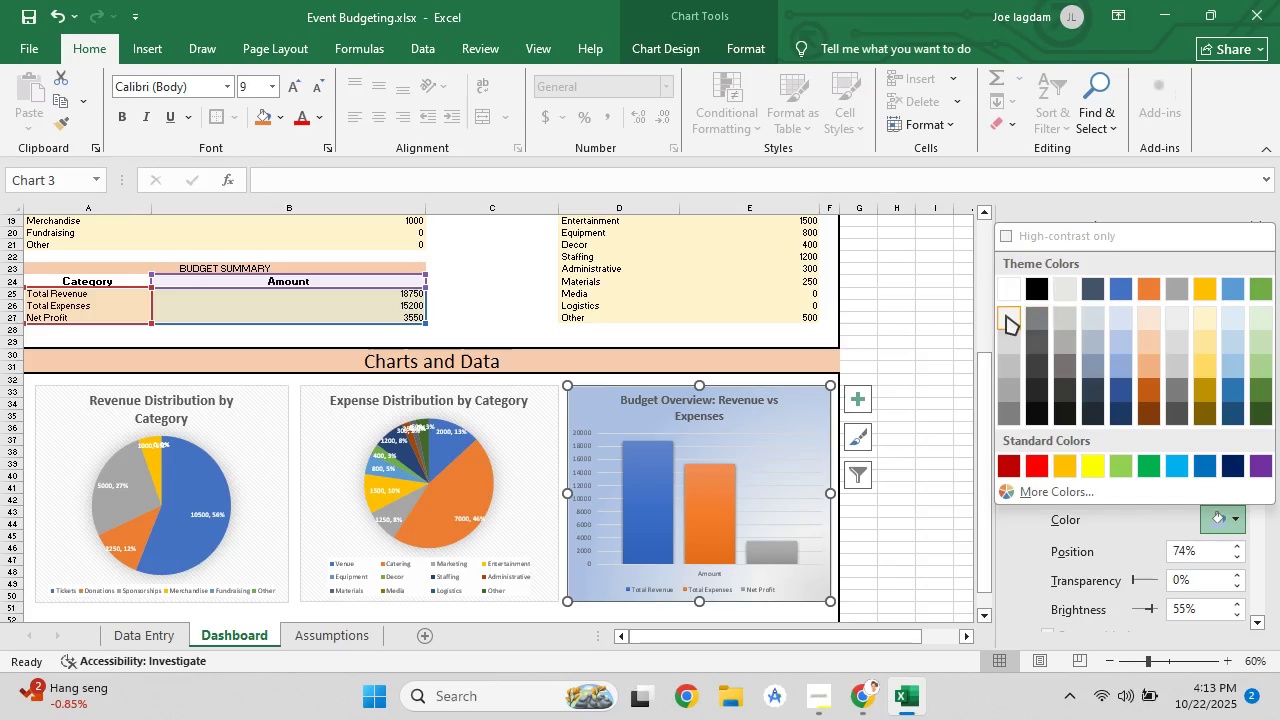 
left_click([1006, 315])
 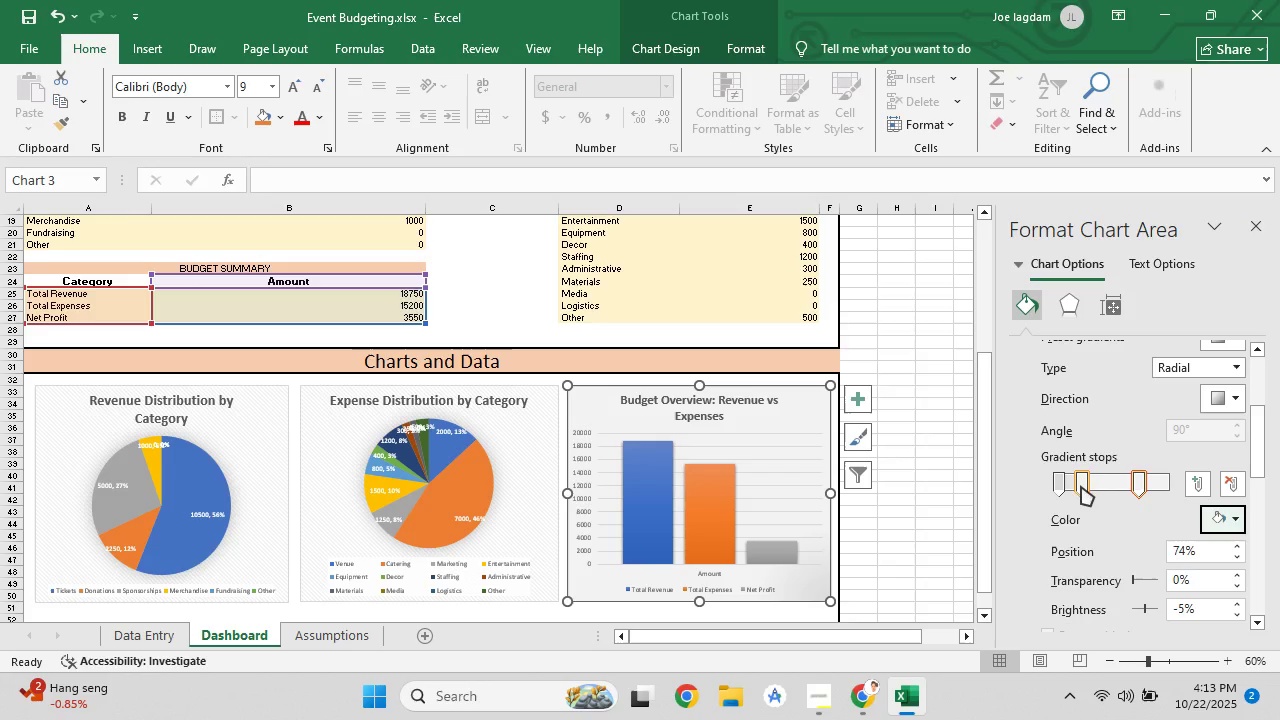 
left_click([1222, 517])
 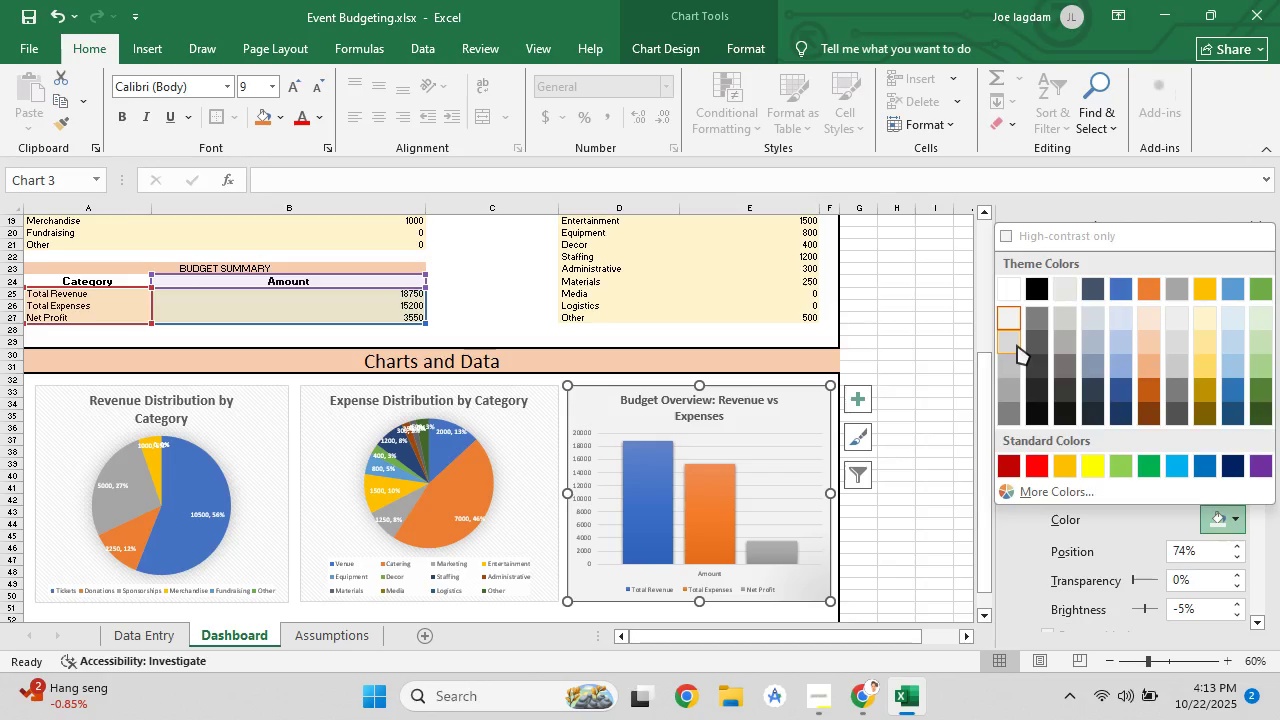 
left_click([1017, 345])
 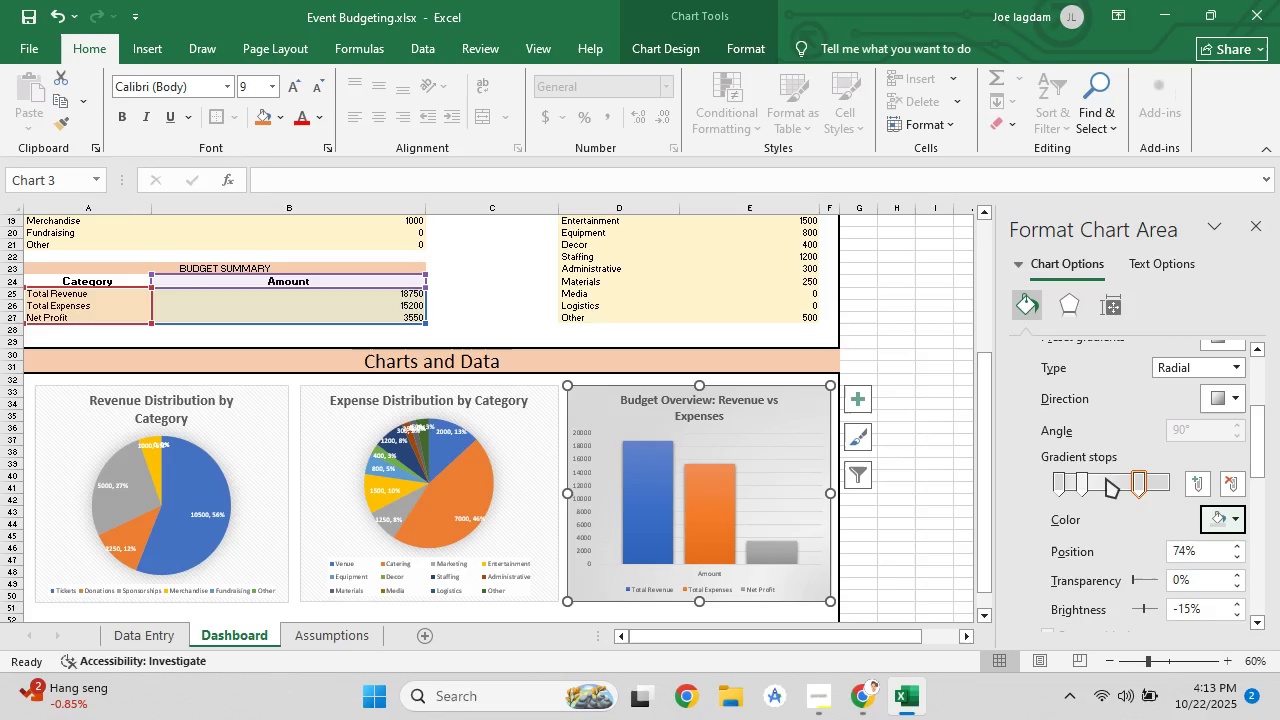 
left_click_drag(start_coordinate=[1087, 487], to_coordinate=[1105, 486])
 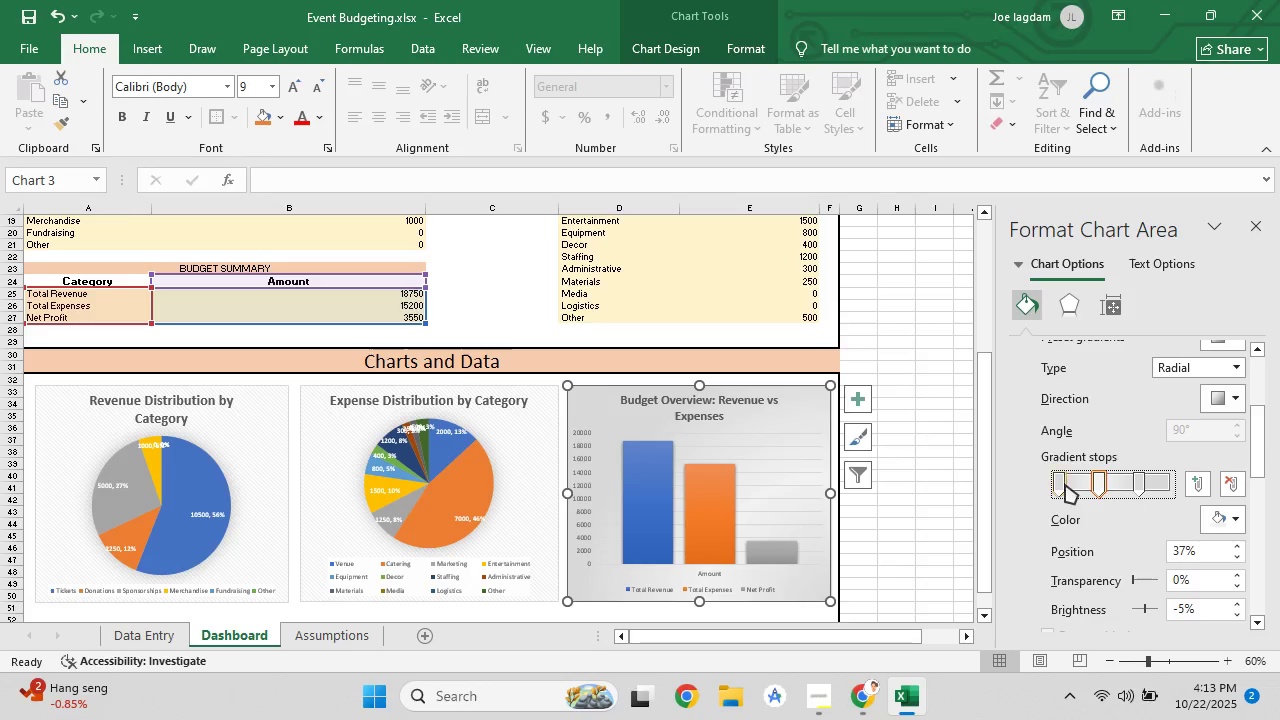 
left_click_drag(start_coordinate=[1065, 484], to_coordinate=[1055, 485])
 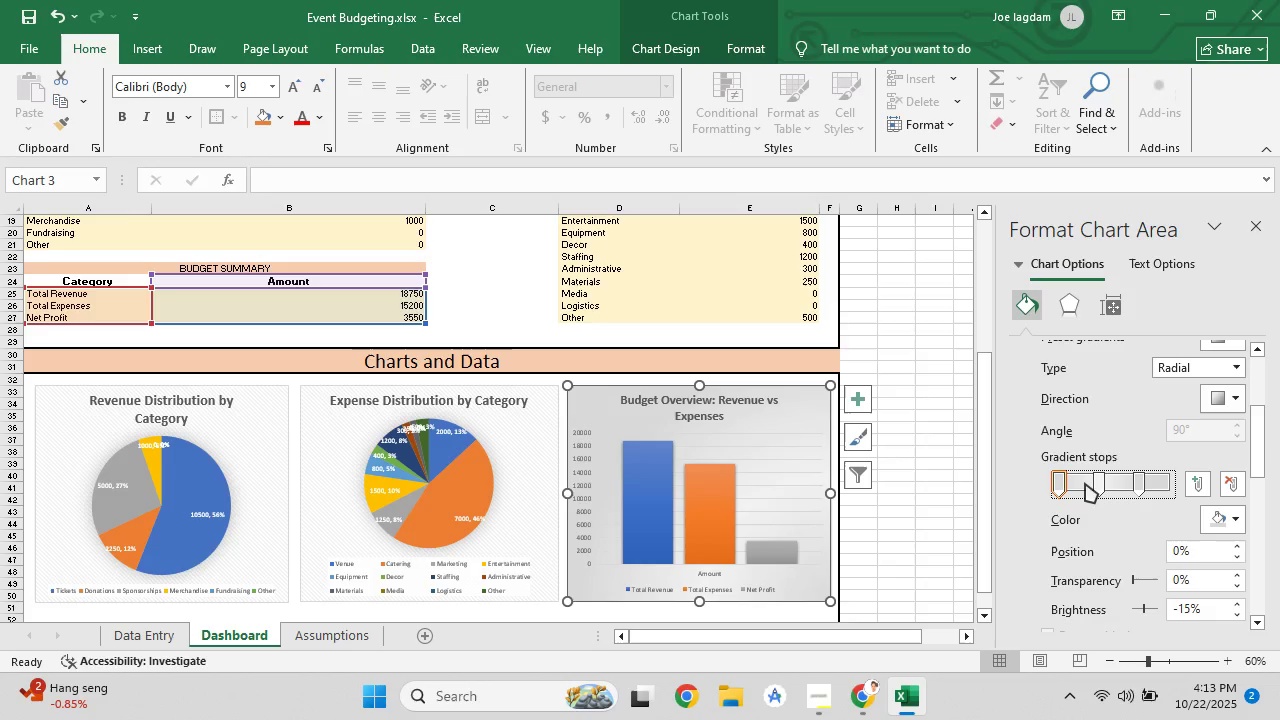 
left_click_drag(start_coordinate=[1098, 480], to_coordinate=[1069, 487])
 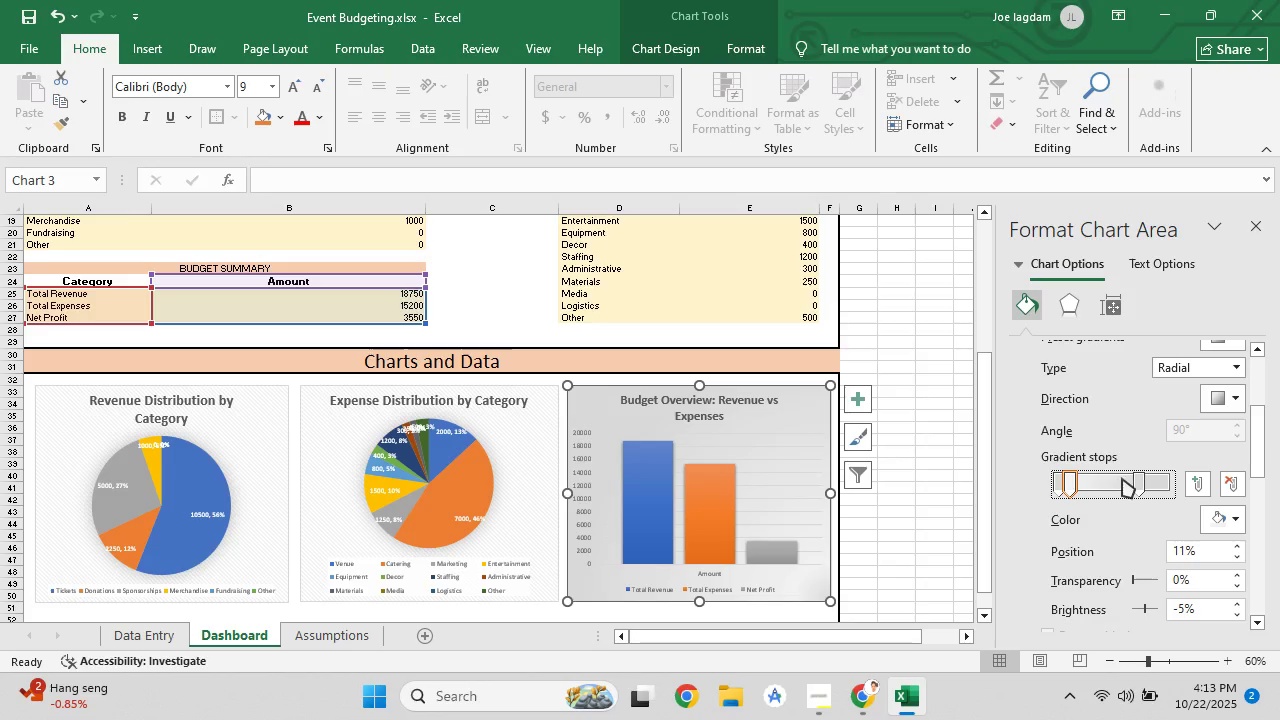 
left_click_drag(start_coordinate=[1140, 482], to_coordinate=[1168, 483])
 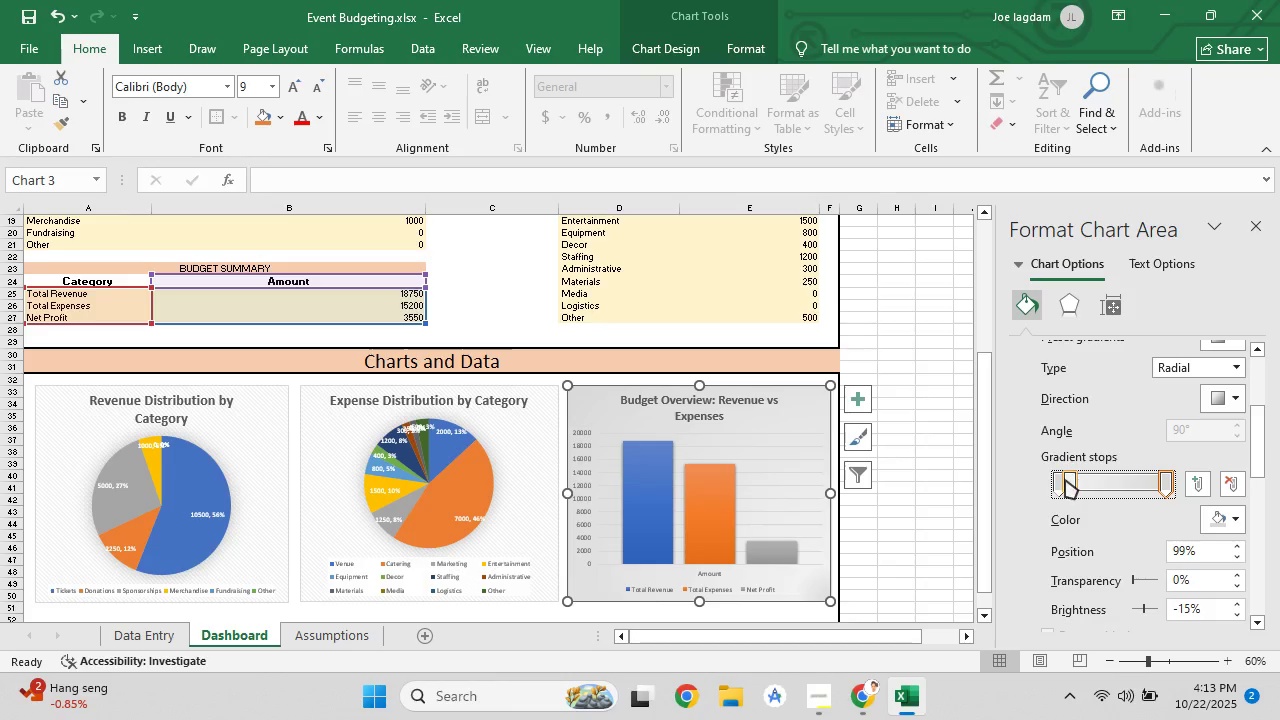 
left_click_drag(start_coordinate=[1065, 479], to_coordinate=[1086, 482])
 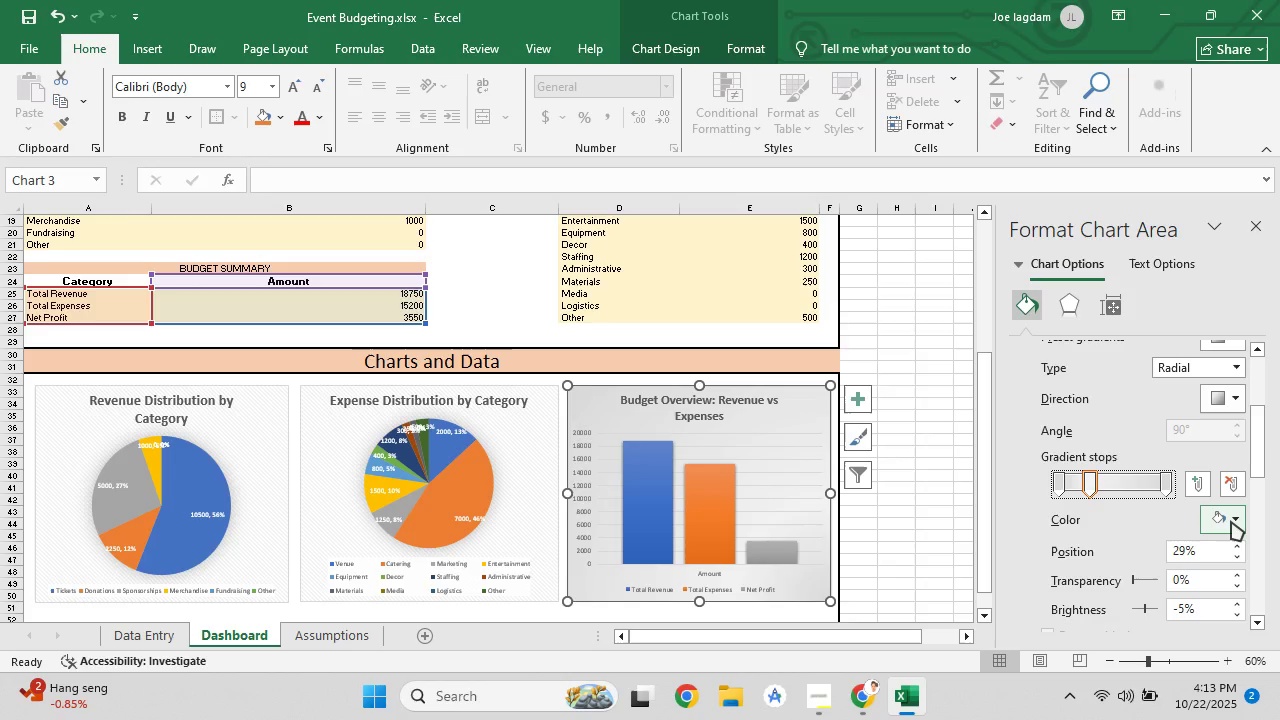 
left_click([1231, 521])
 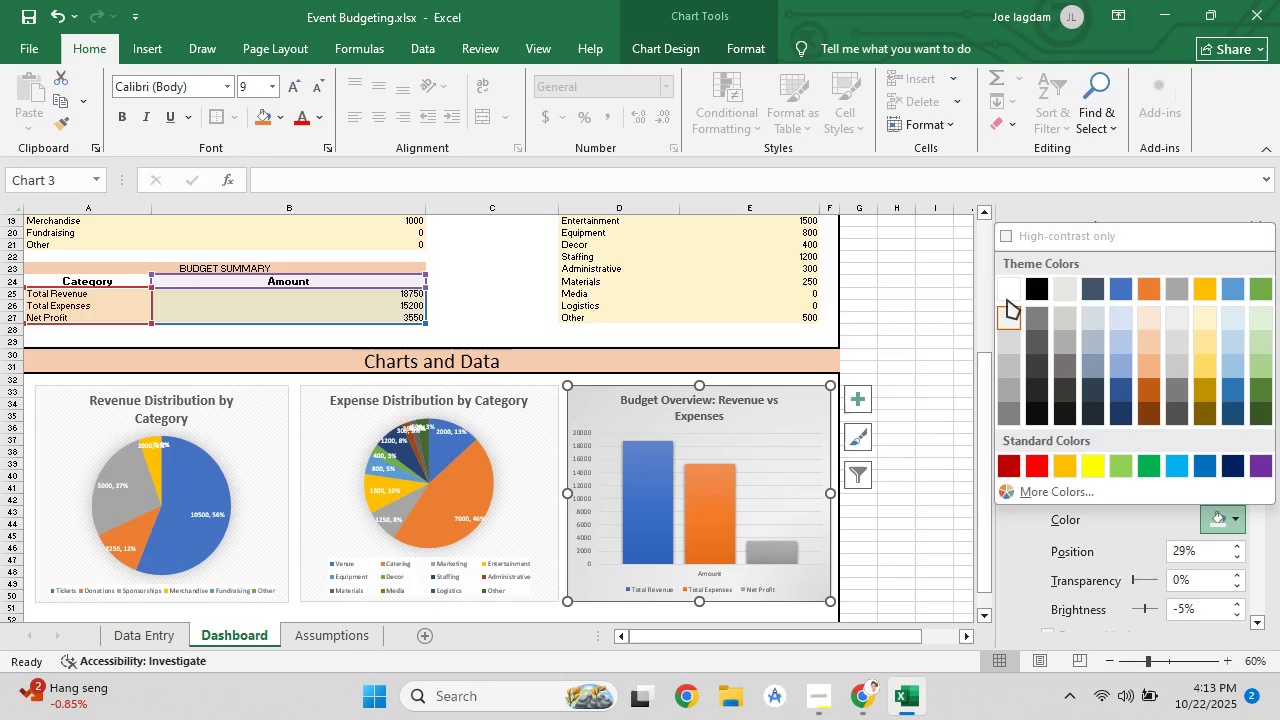 
left_click([1006, 291])
 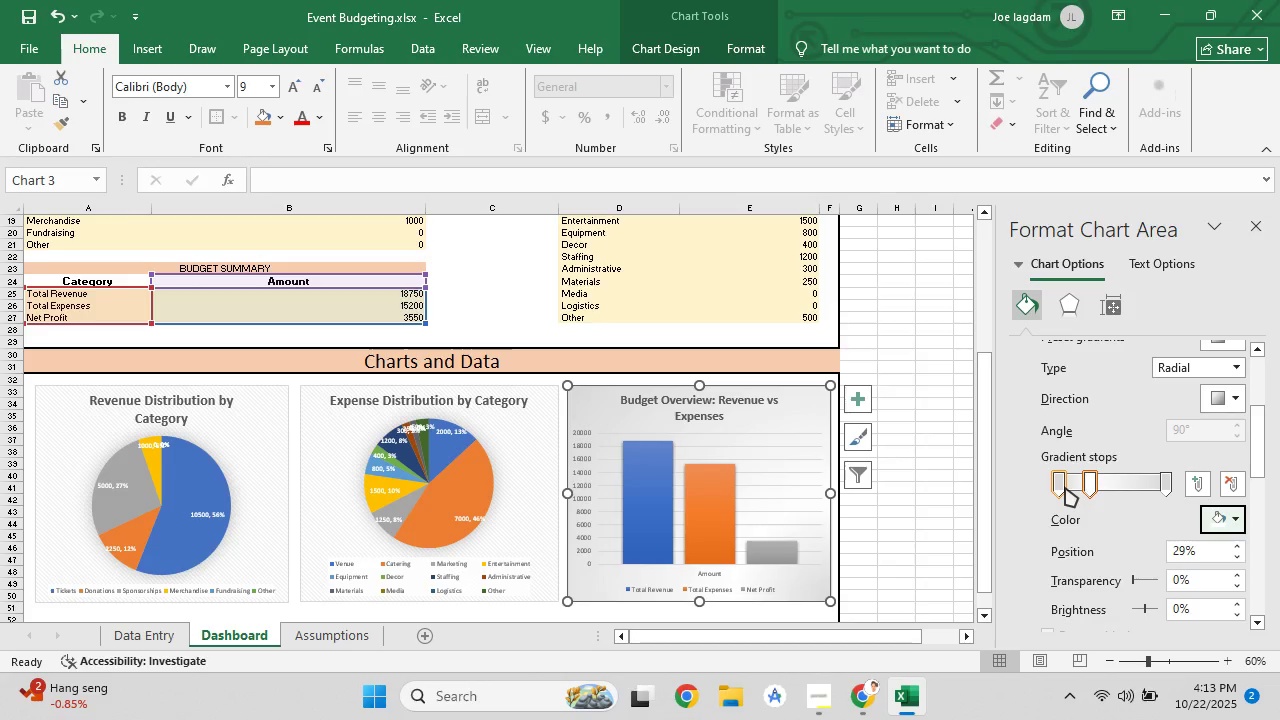 
left_click([1057, 483])
 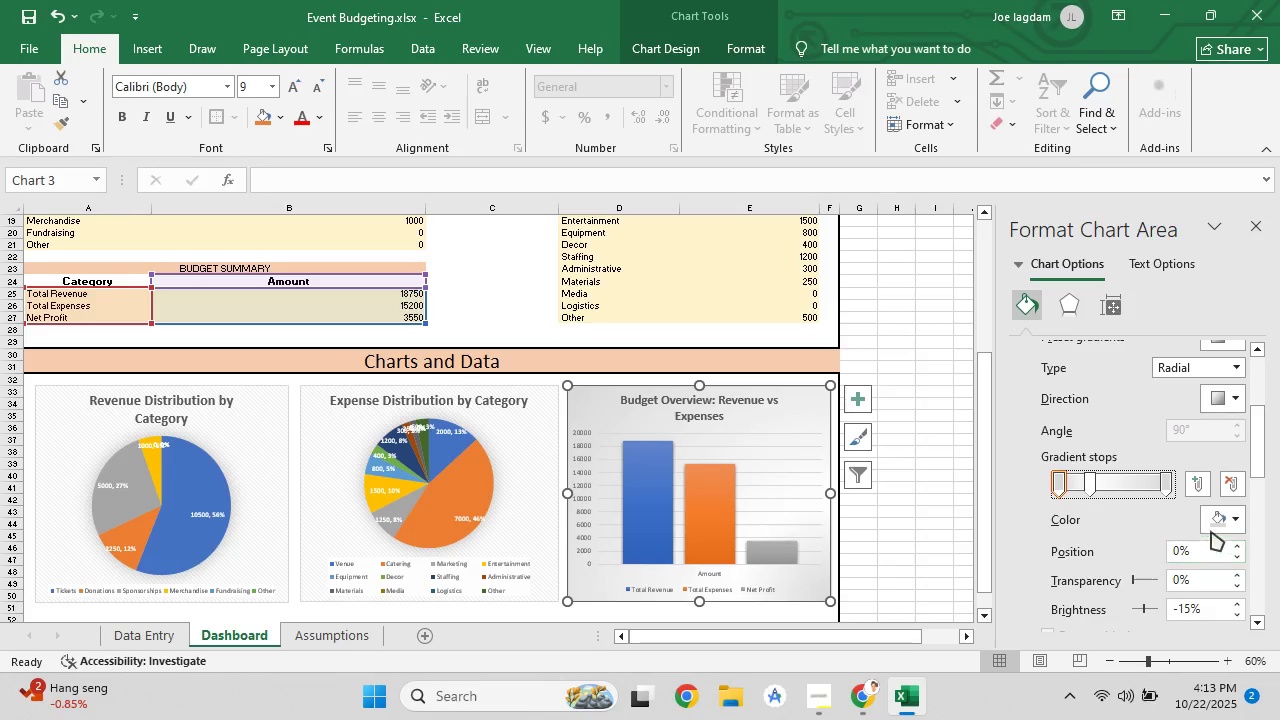 
left_click([1214, 525])
 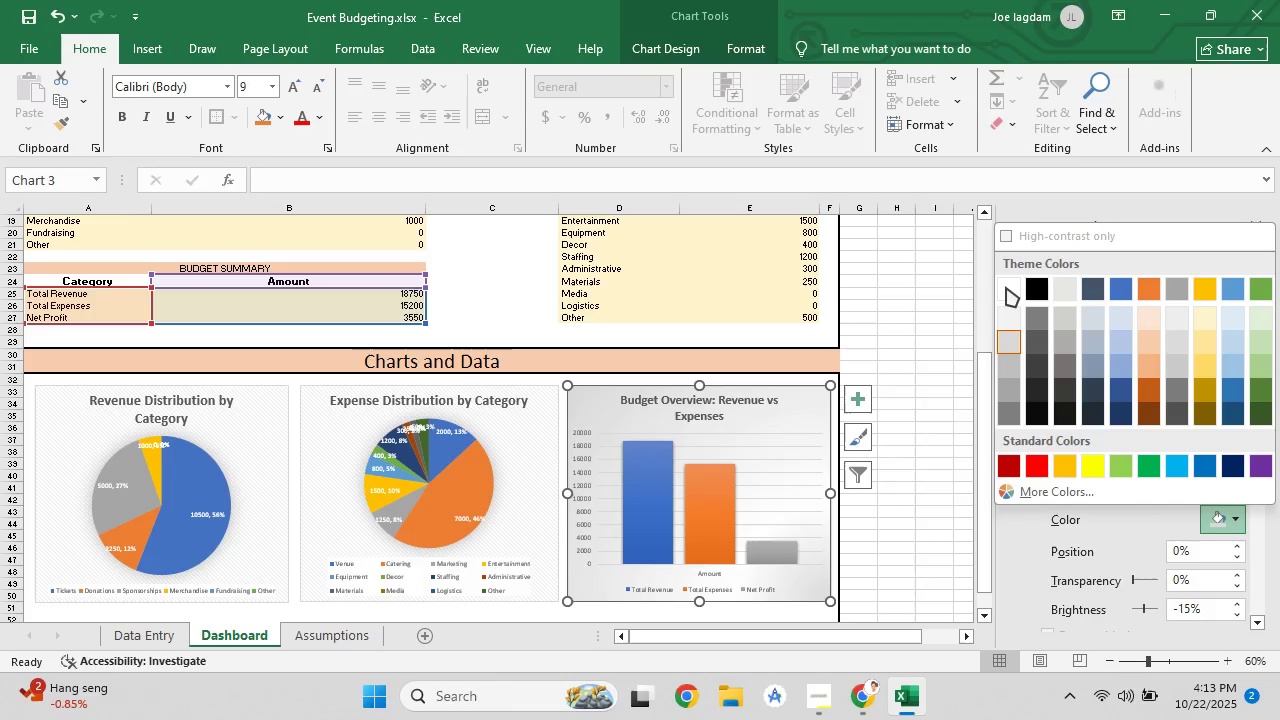 
left_click([1006, 287])
 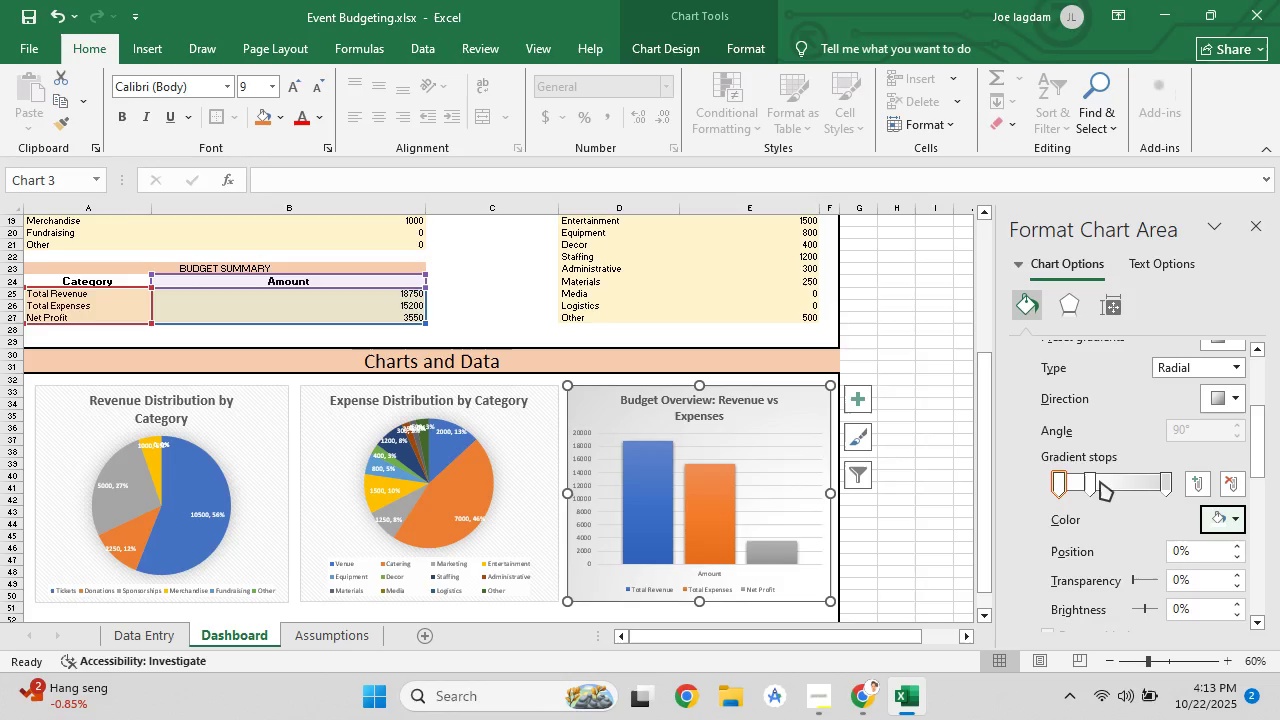 
left_click_drag(start_coordinate=[1091, 486], to_coordinate=[1077, 491])
 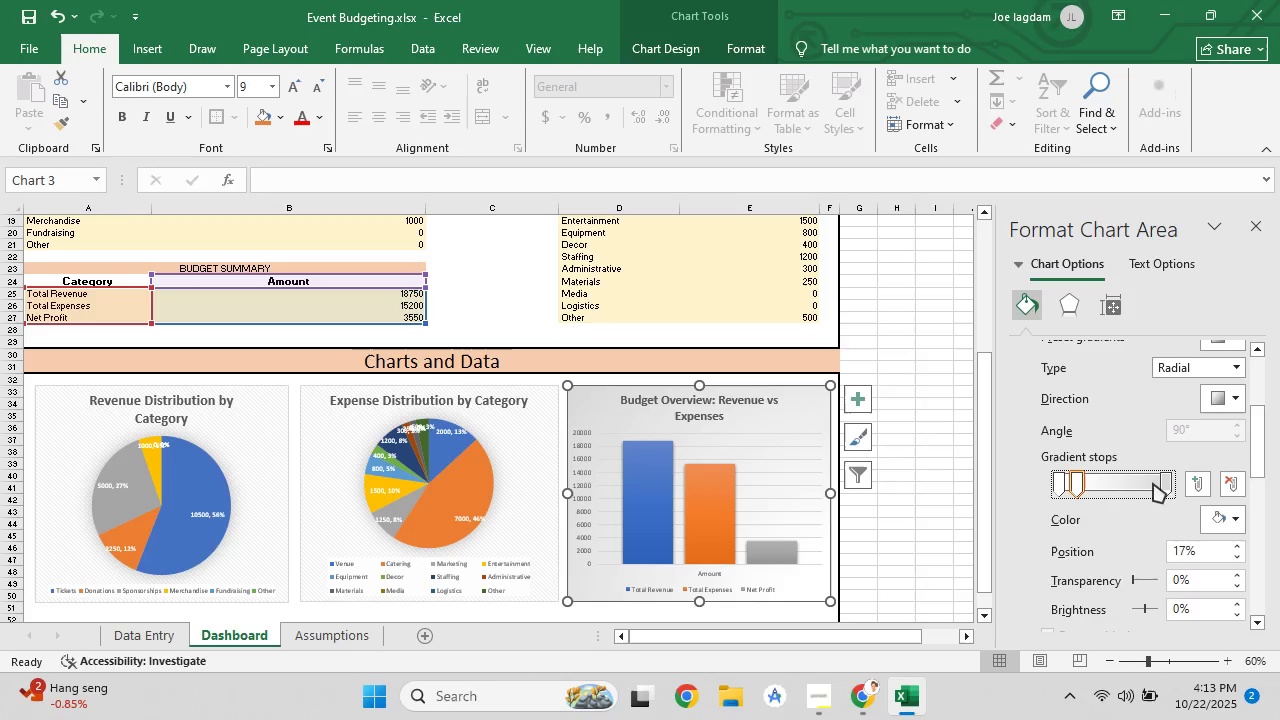 
left_click_drag(start_coordinate=[1167, 480], to_coordinate=[1204, 483])
 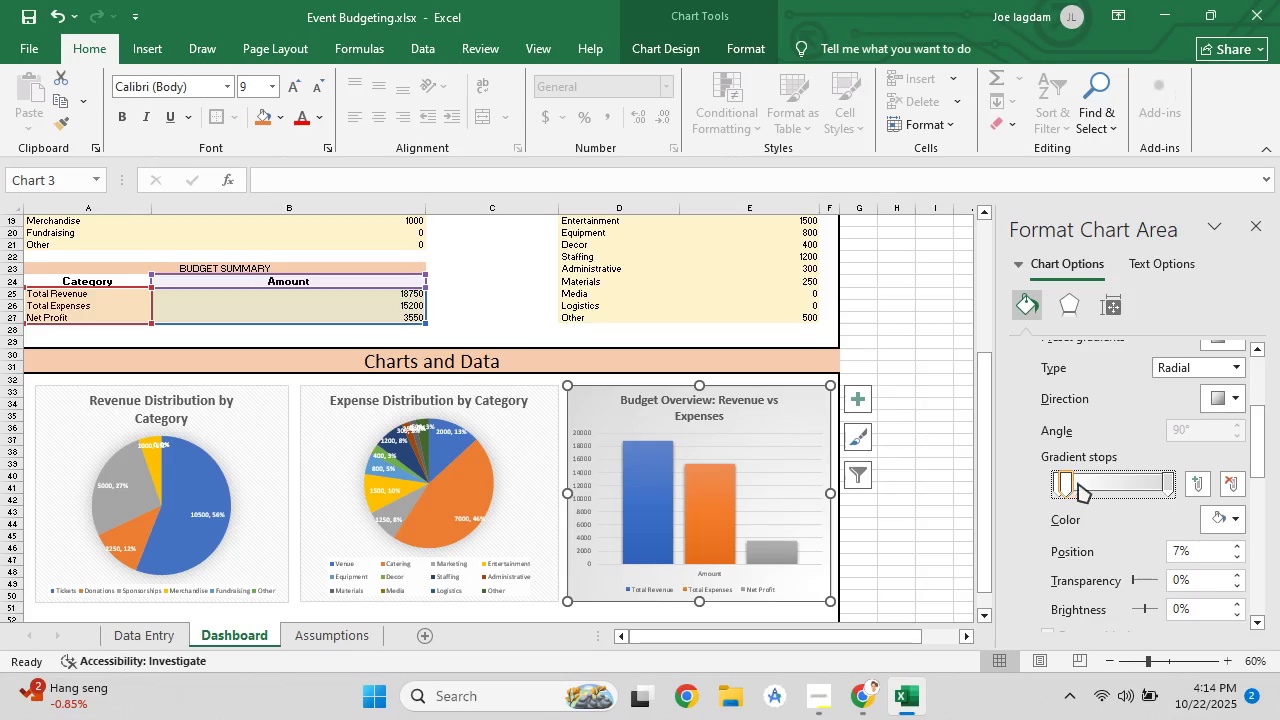 
left_click_drag(start_coordinate=[1056, 484], to_coordinate=[1068, 483])
 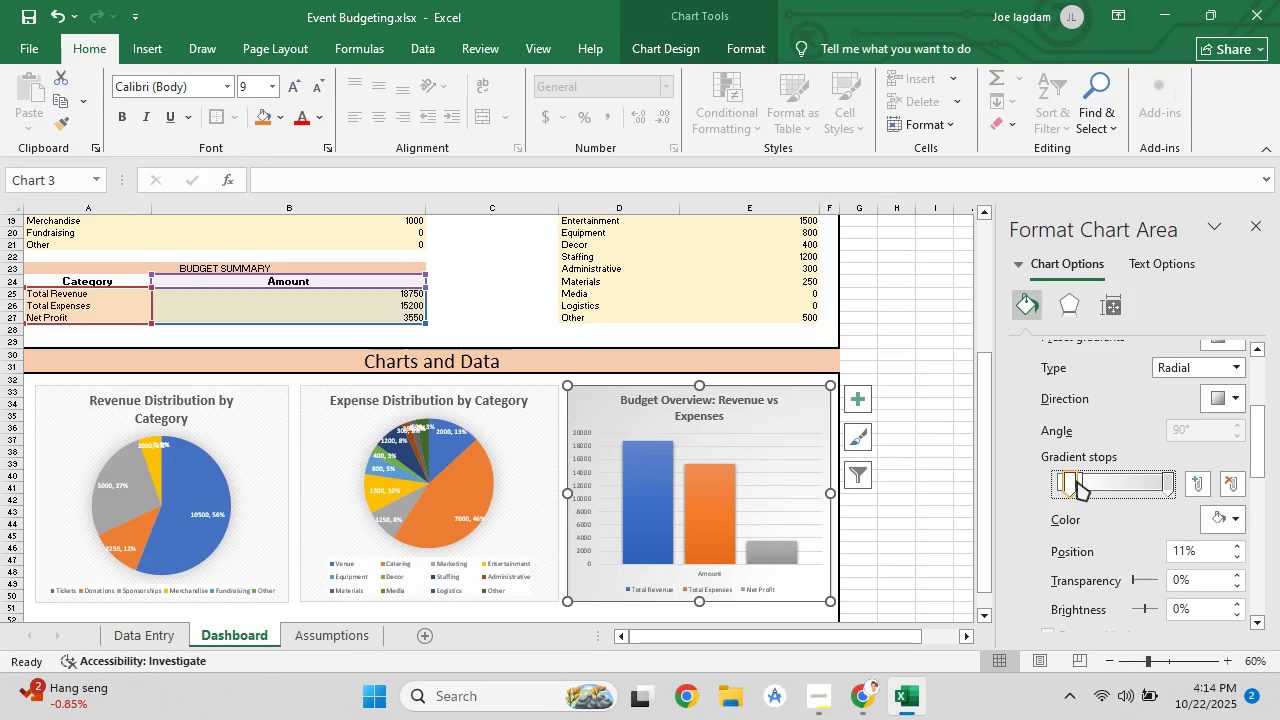 
left_click_drag(start_coordinate=[1079, 481], to_coordinate=[1098, 481])
 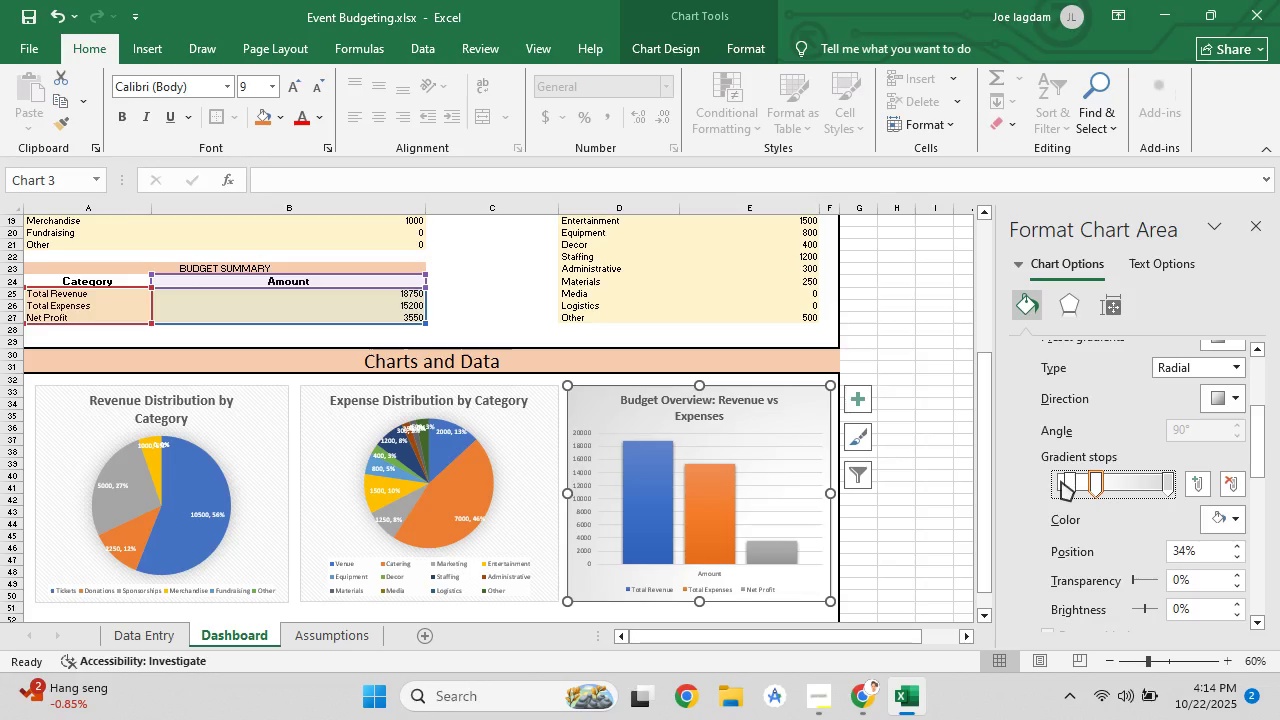 
key(Control+S)
 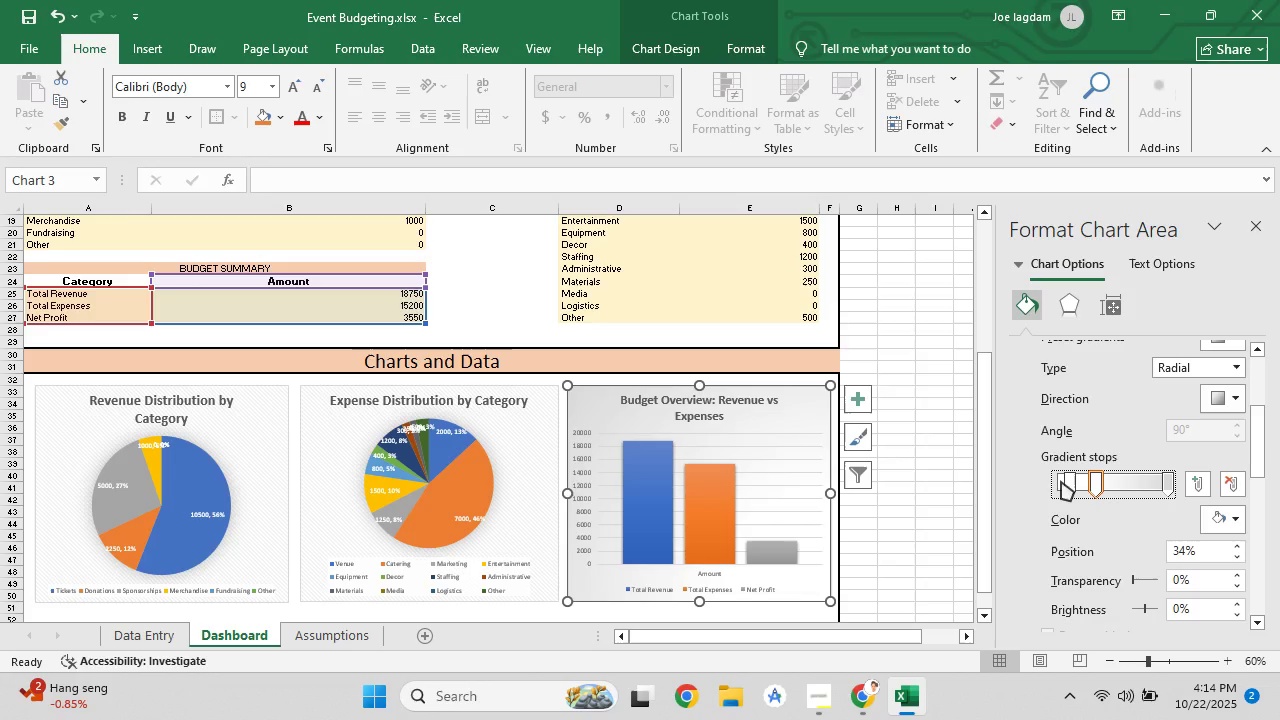 
scroll: coordinate [1133, 497], scroll_direction: down, amount: 5.0
 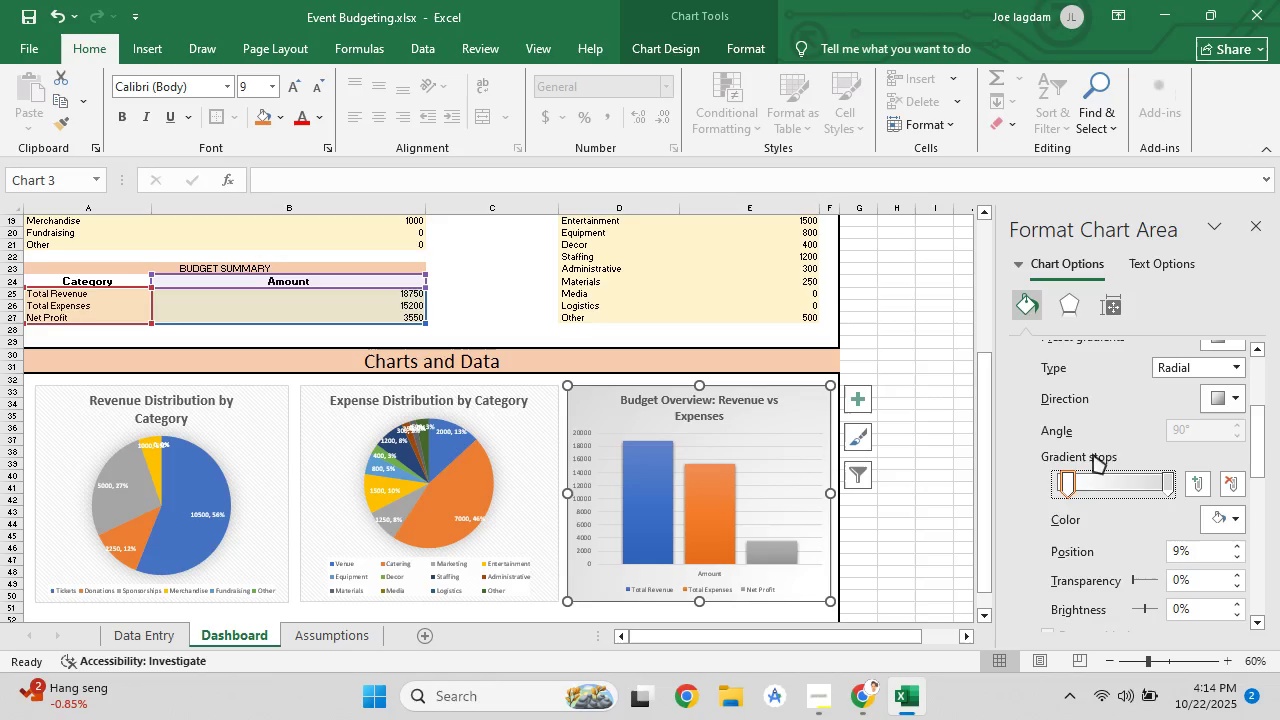 
left_click_drag(start_coordinate=[1064, 491], to_coordinate=[1102, 487])
 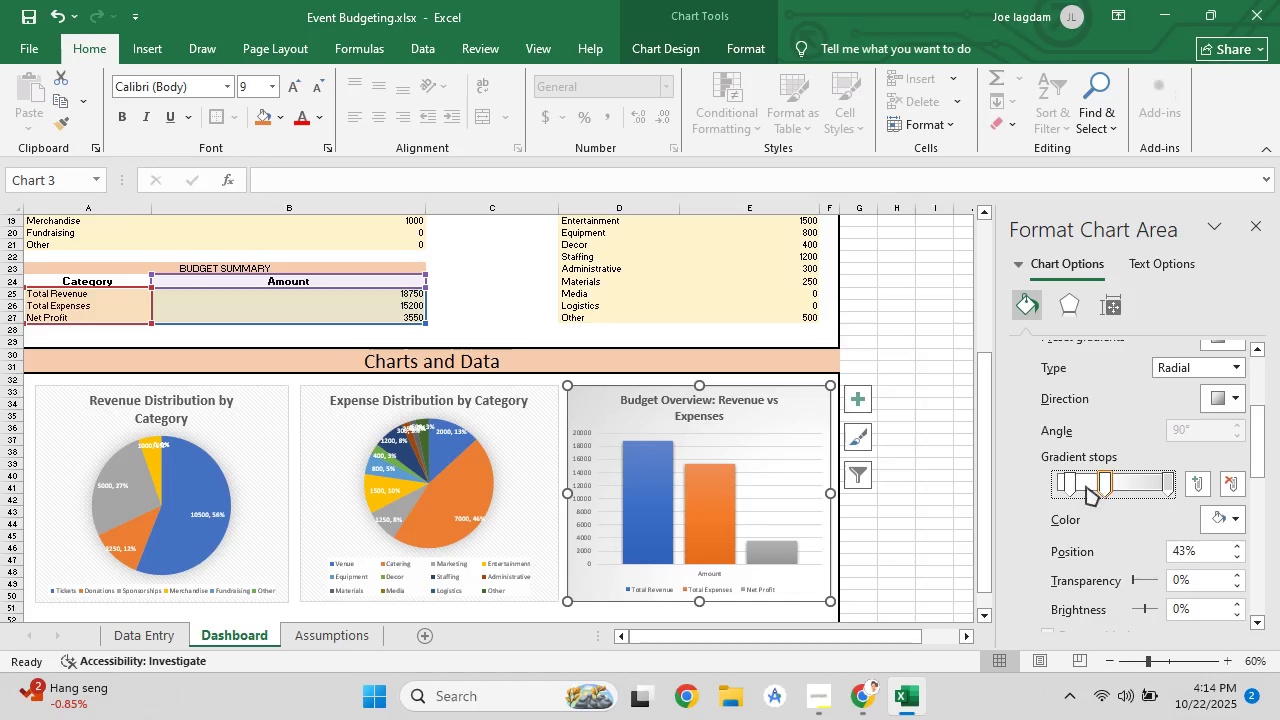 
left_click_drag(start_coordinate=[1073, 488], to_coordinate=[1027, 491])
 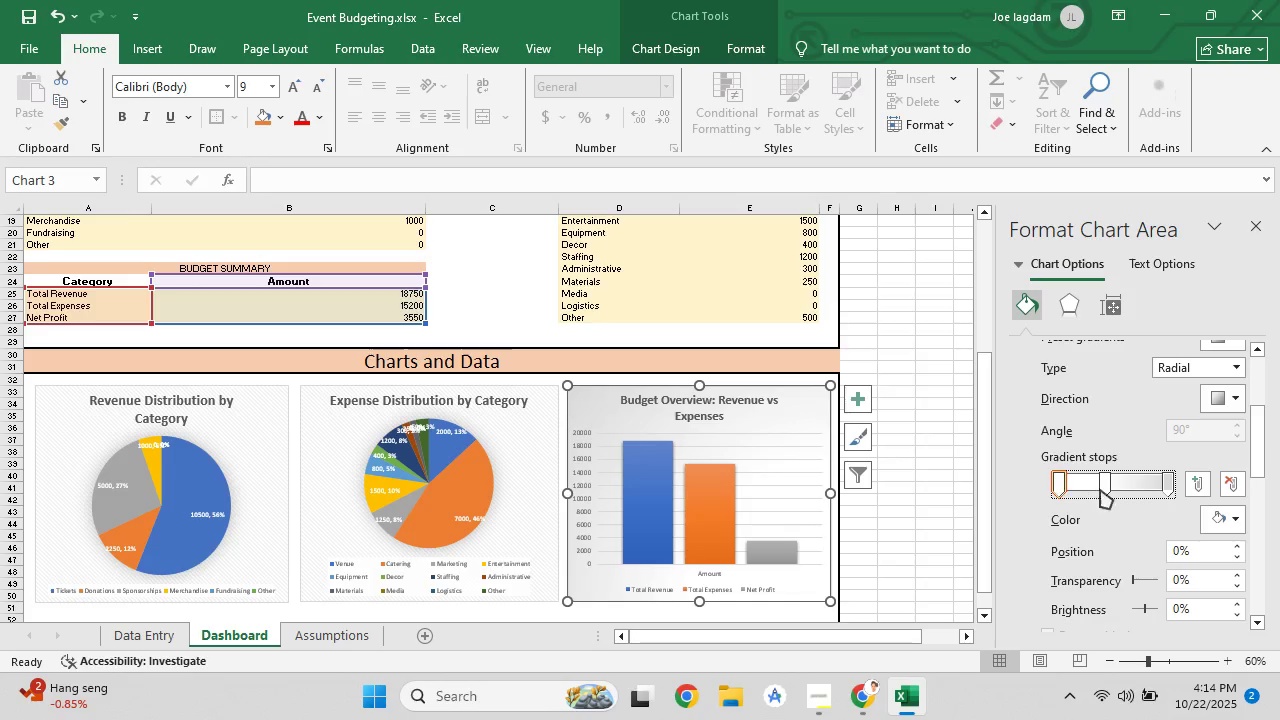 
left_click_drag(start_coordinate=[1106, 486], to_coordinate=[1127, 486])
 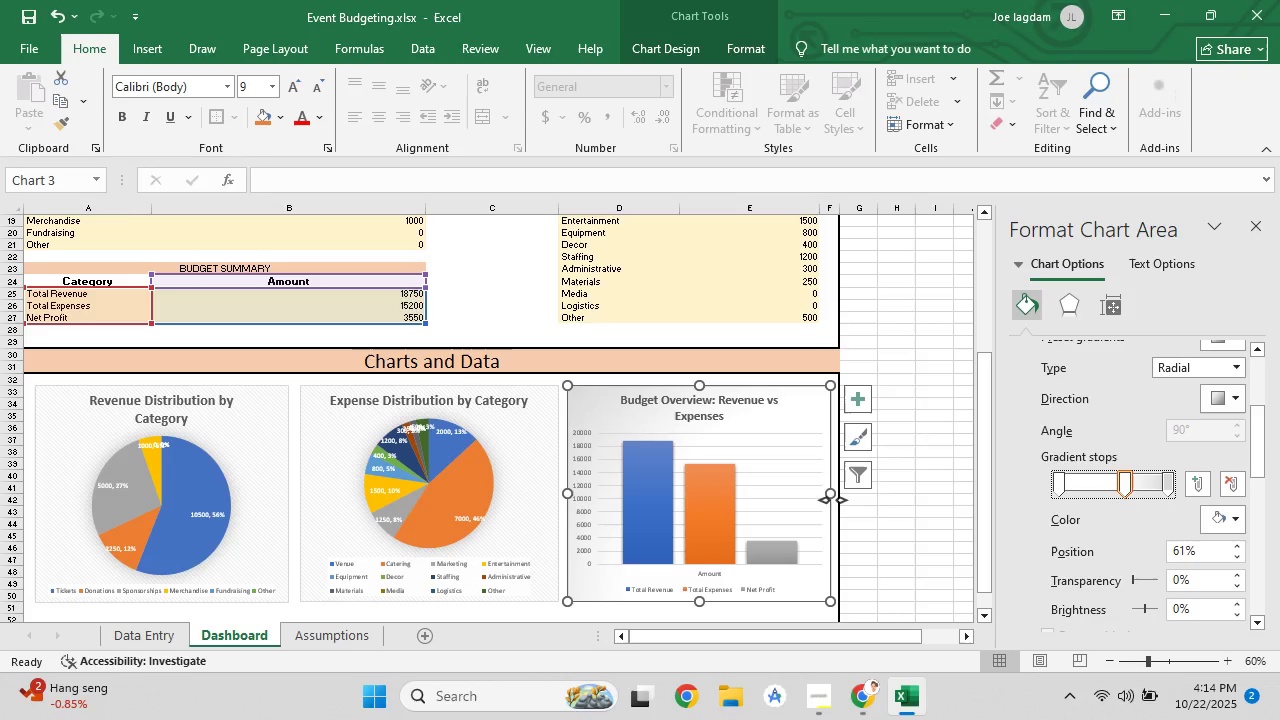 
scroll: coordinate [1080, 560], scroll_direction: down, amount: 4.0
 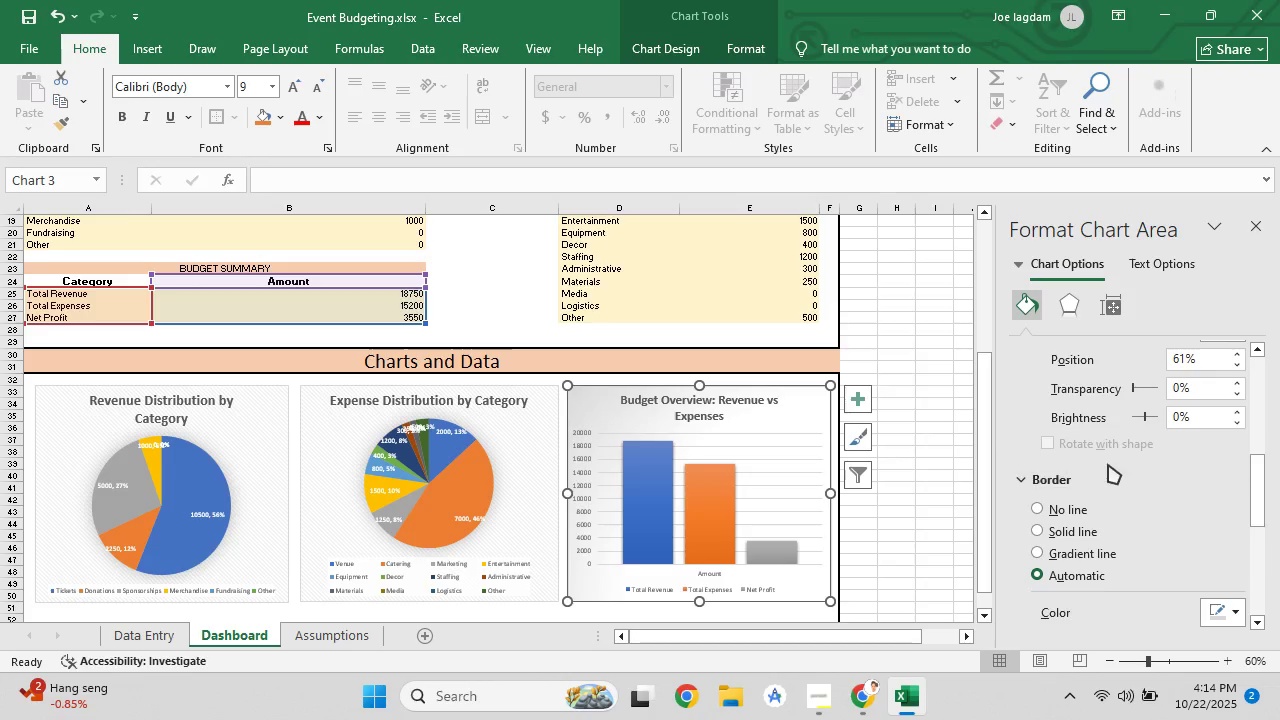 
key(Control+S)
 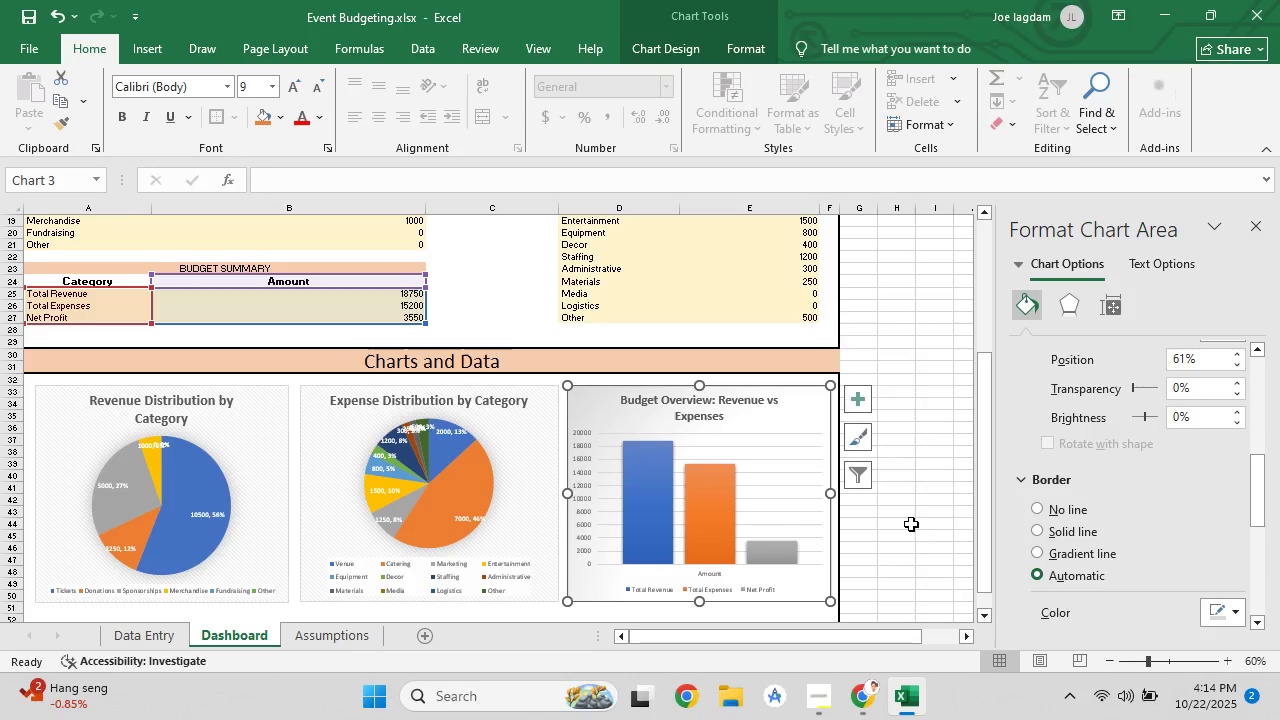 
left_click([959, 521])
 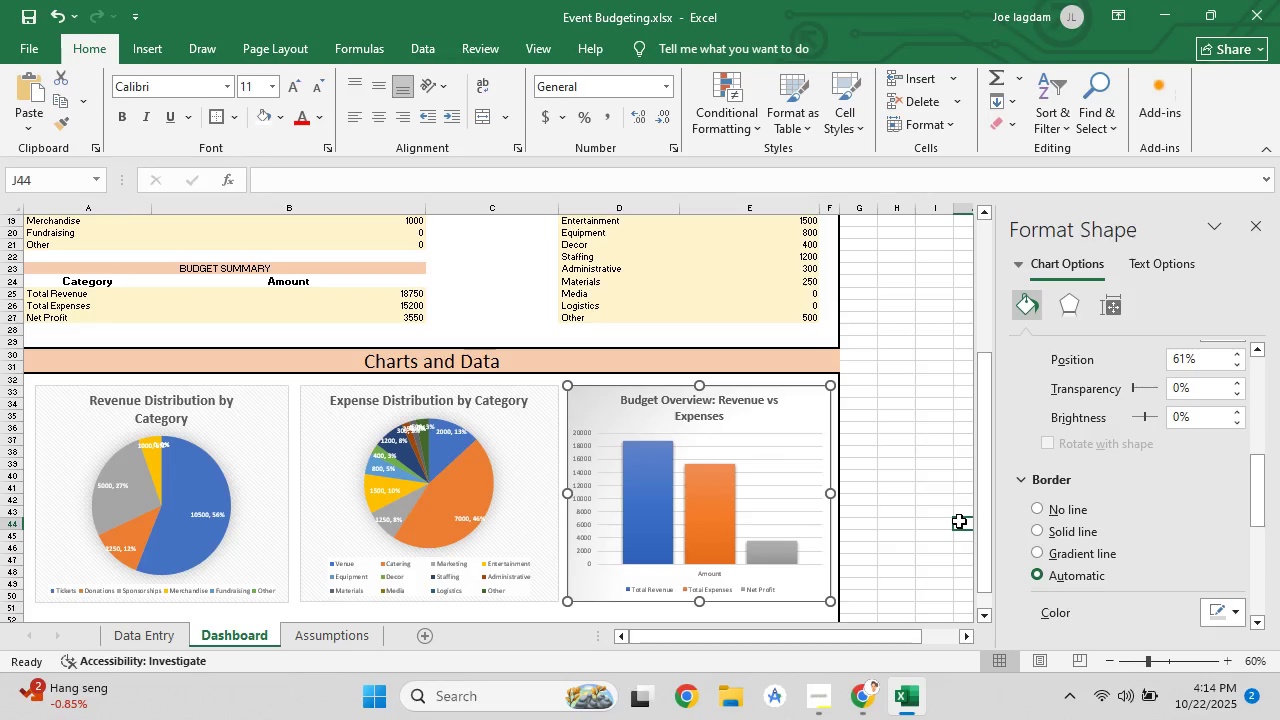 
scroll: coordinate [922, 518], scroll_direction: down, amount: 5.0
 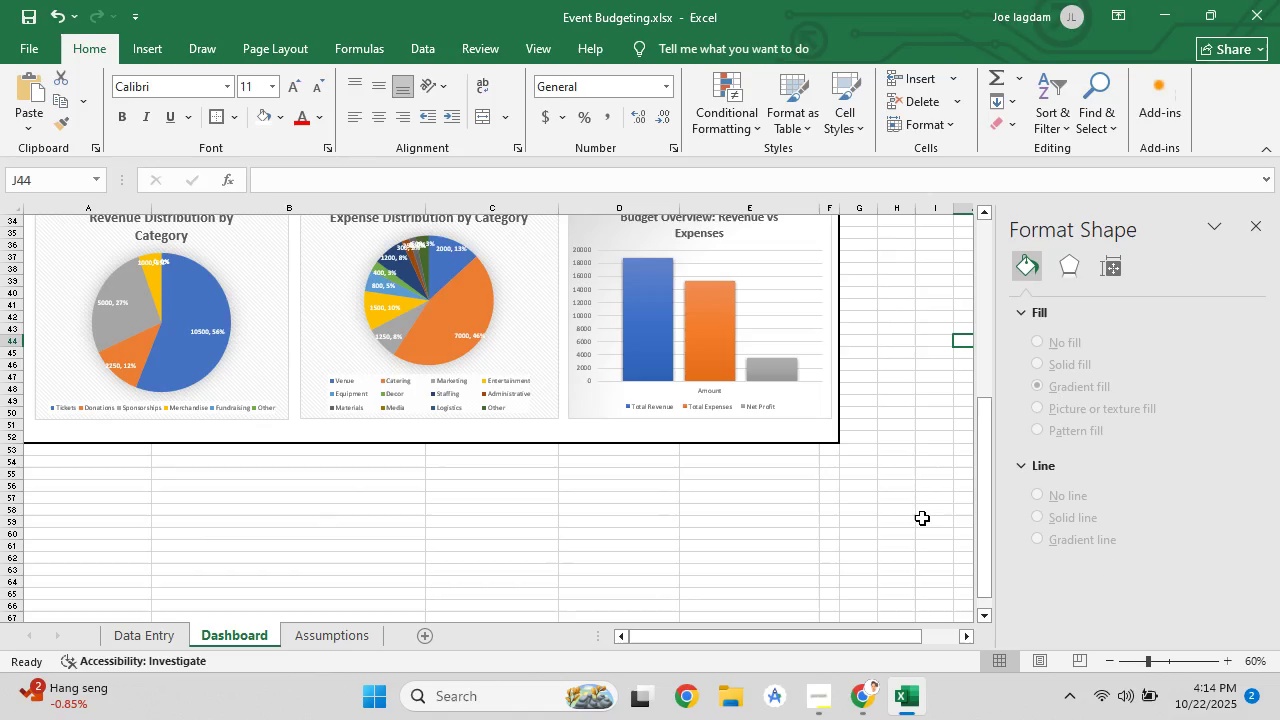 
scroll: coordinate [922, 518], scroll_direction: up, amount: 3.0
 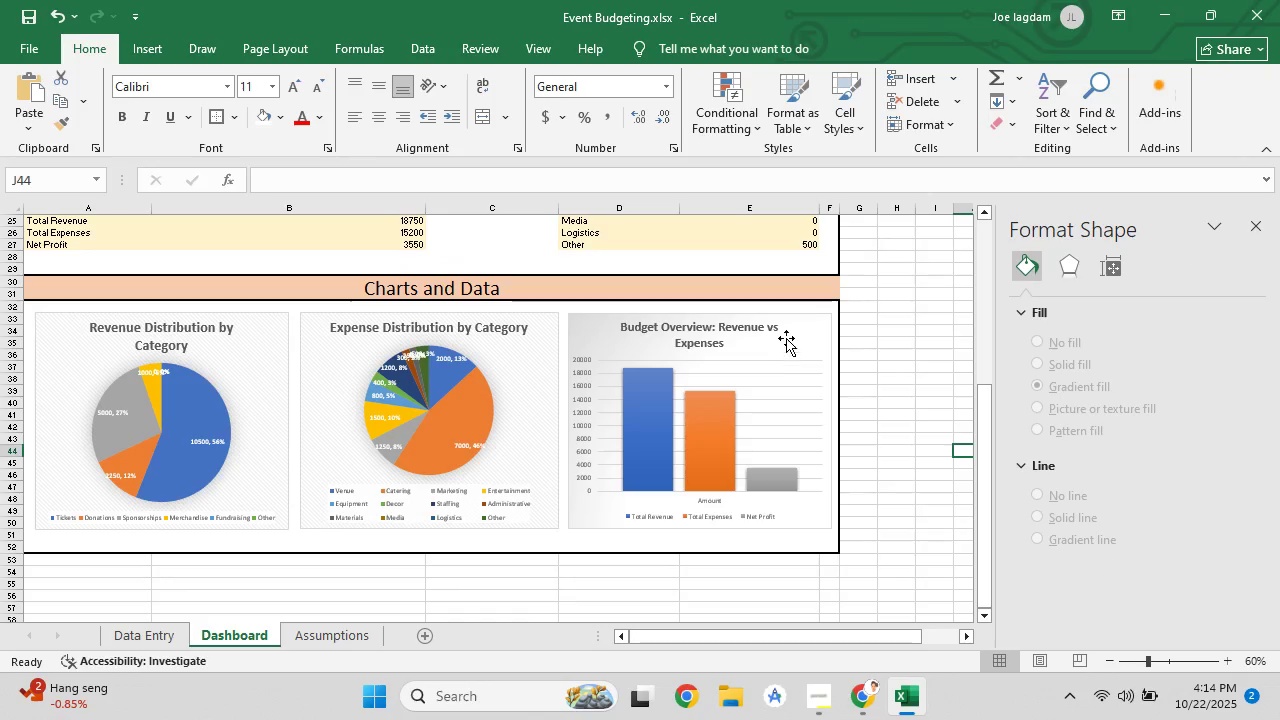 
left_click([804, 289])
 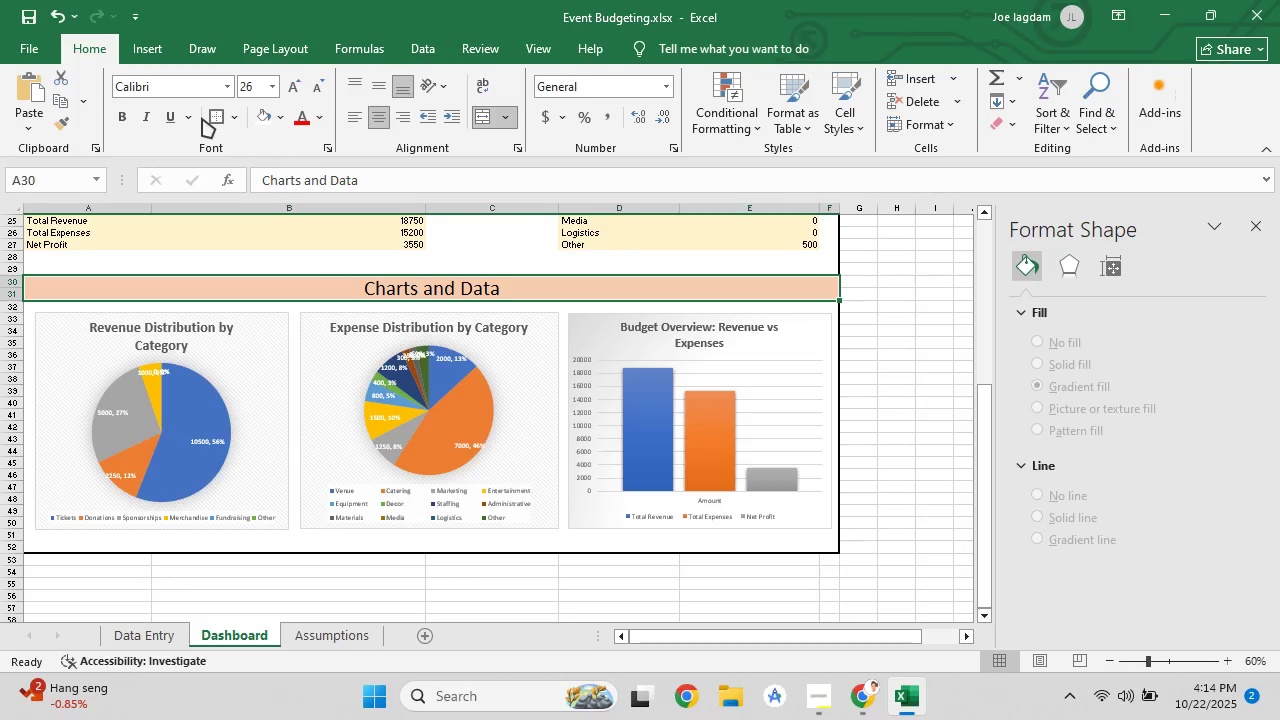 
left_click([211, 115])
 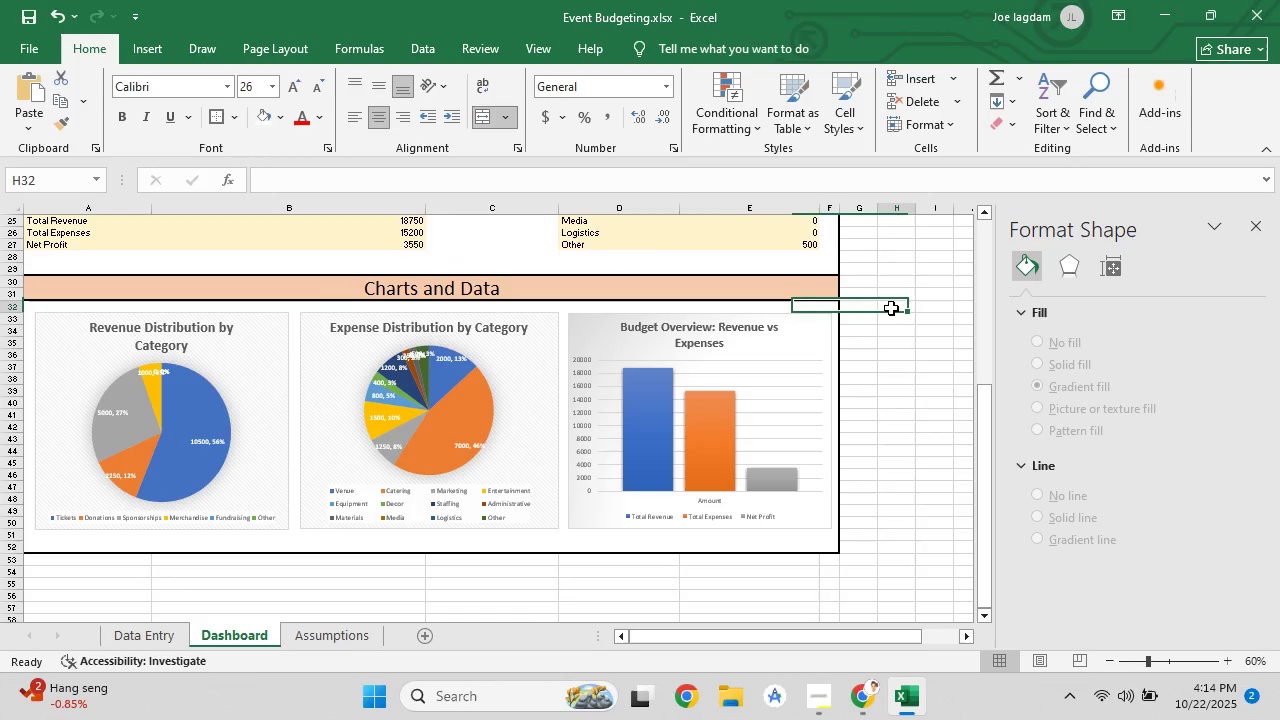 
left_click([889, 309])
 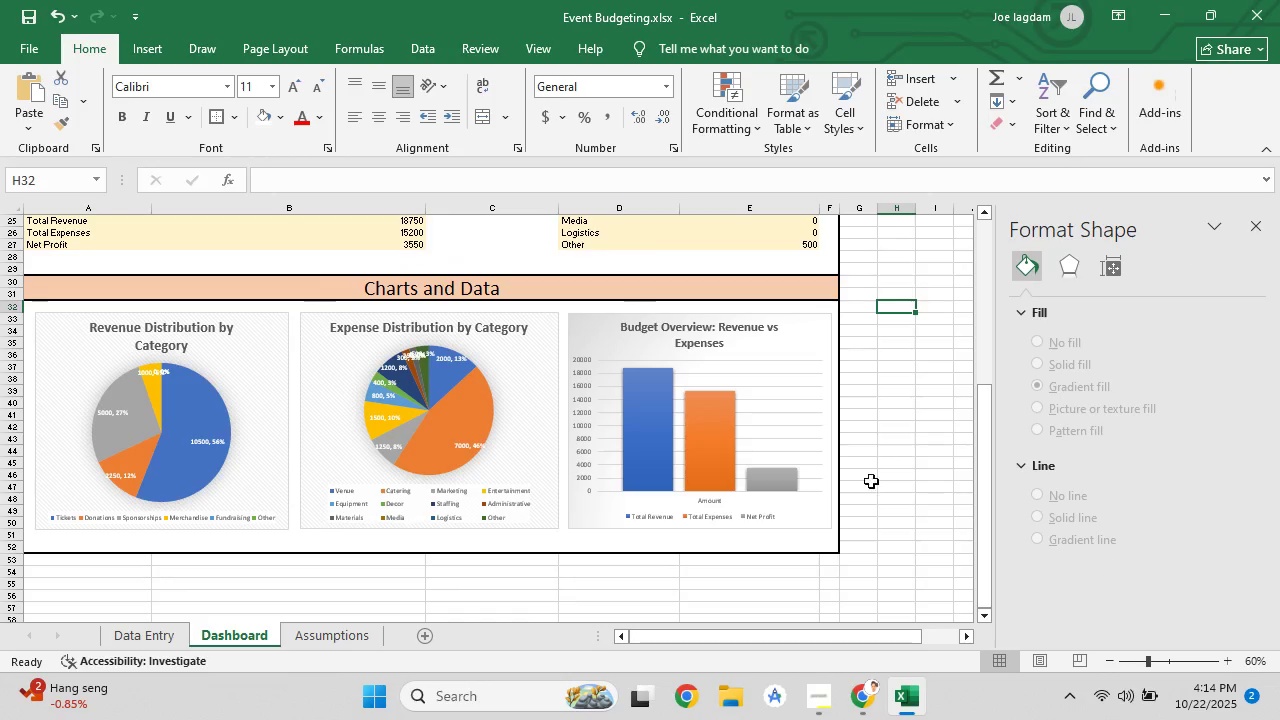 
scroll: coordinate [862, 506], scroll_direction: up, amount: 8.0
 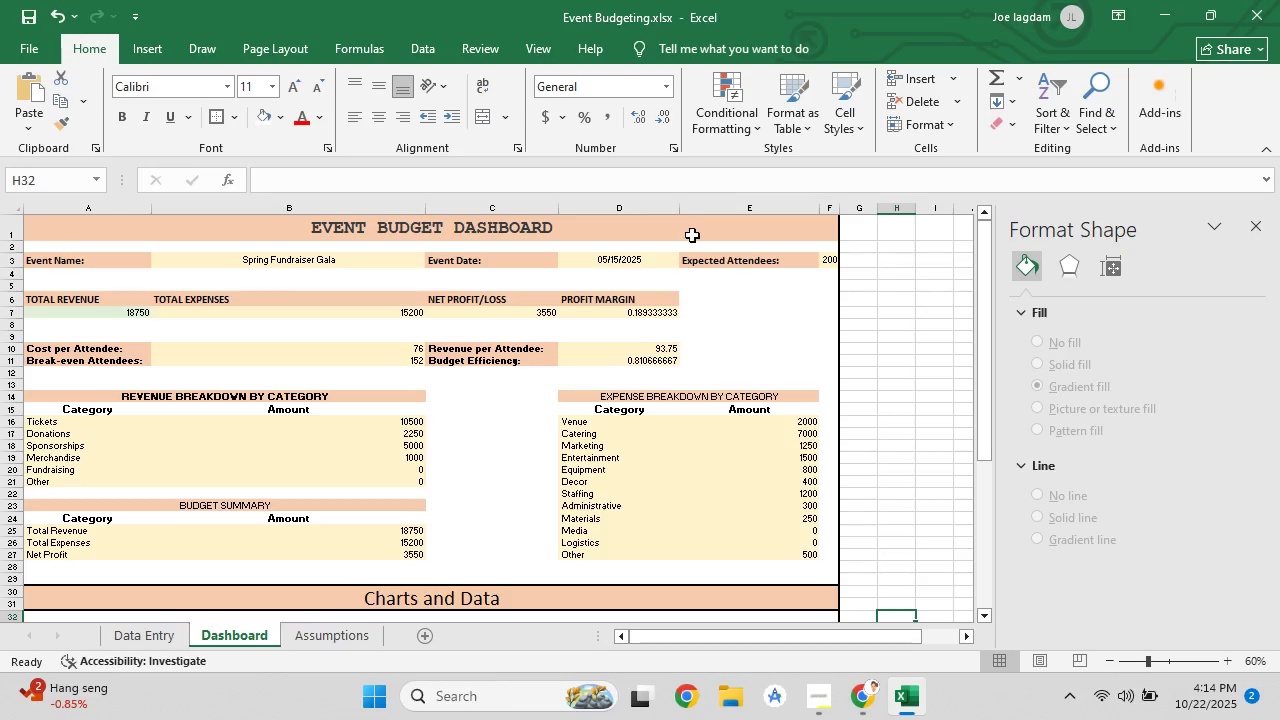 
left_click([695, 234])
 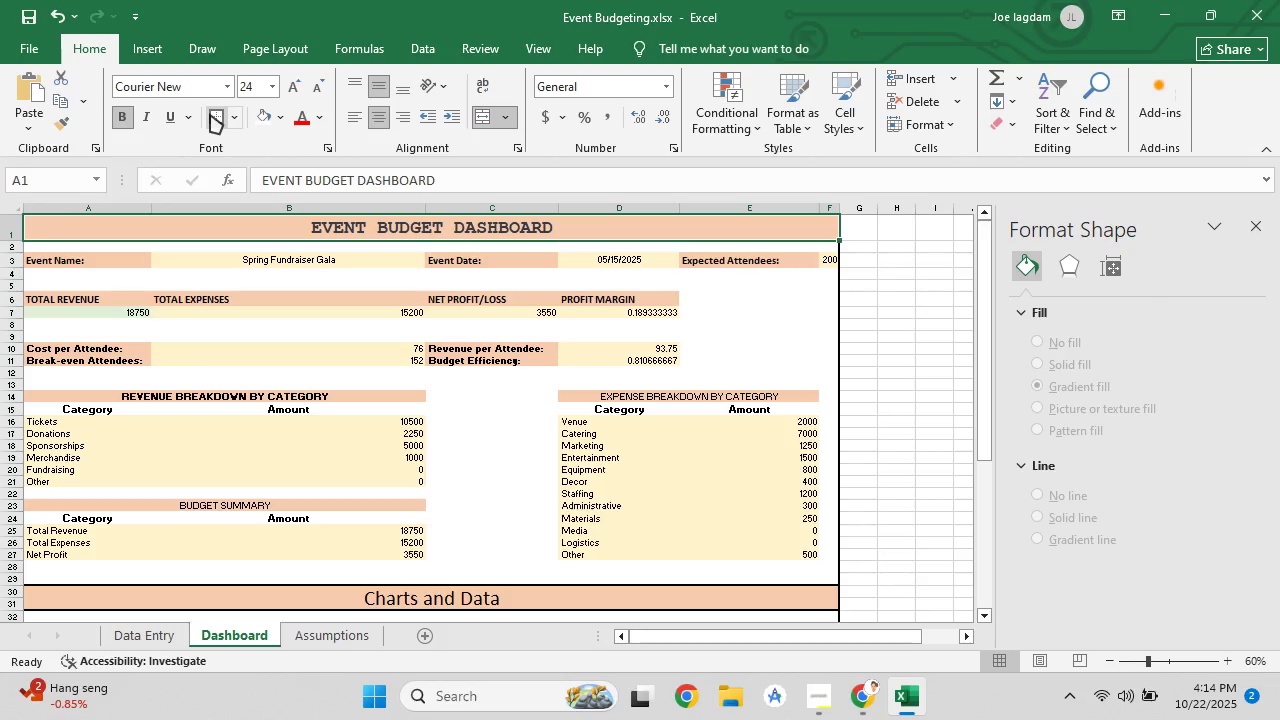 
left_click([210, 114])
 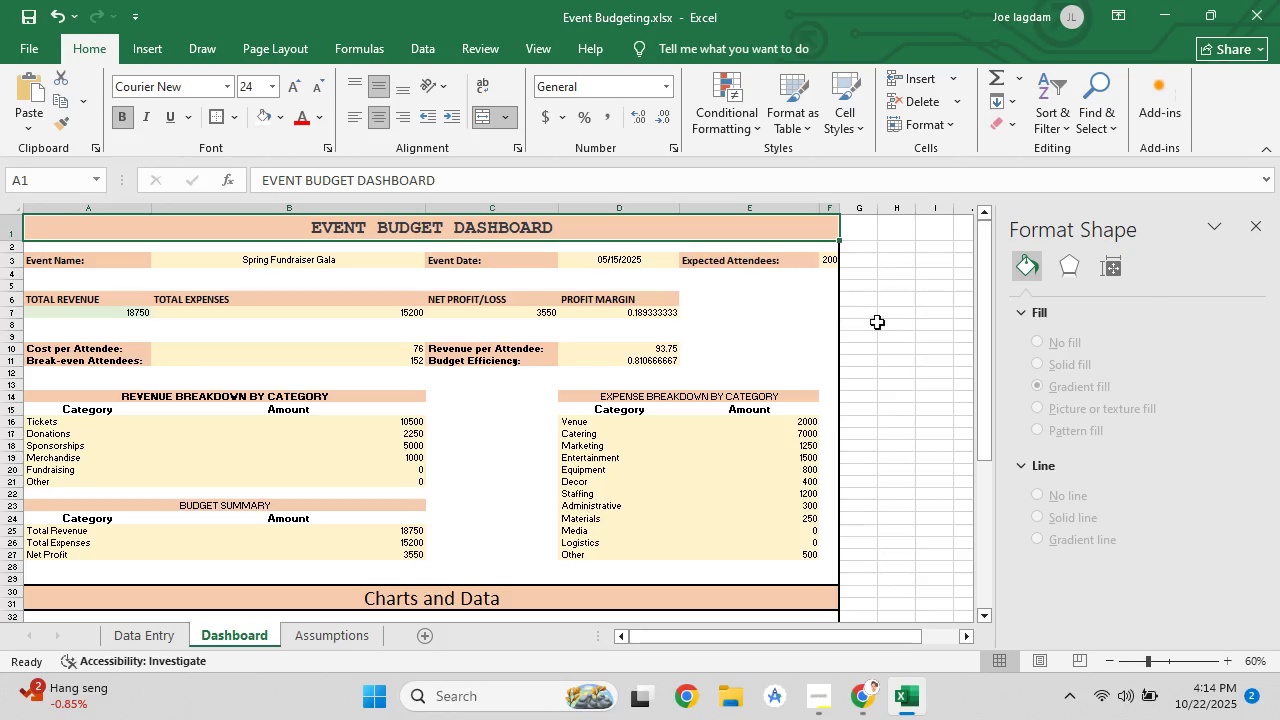 
left_click([896, 321])
 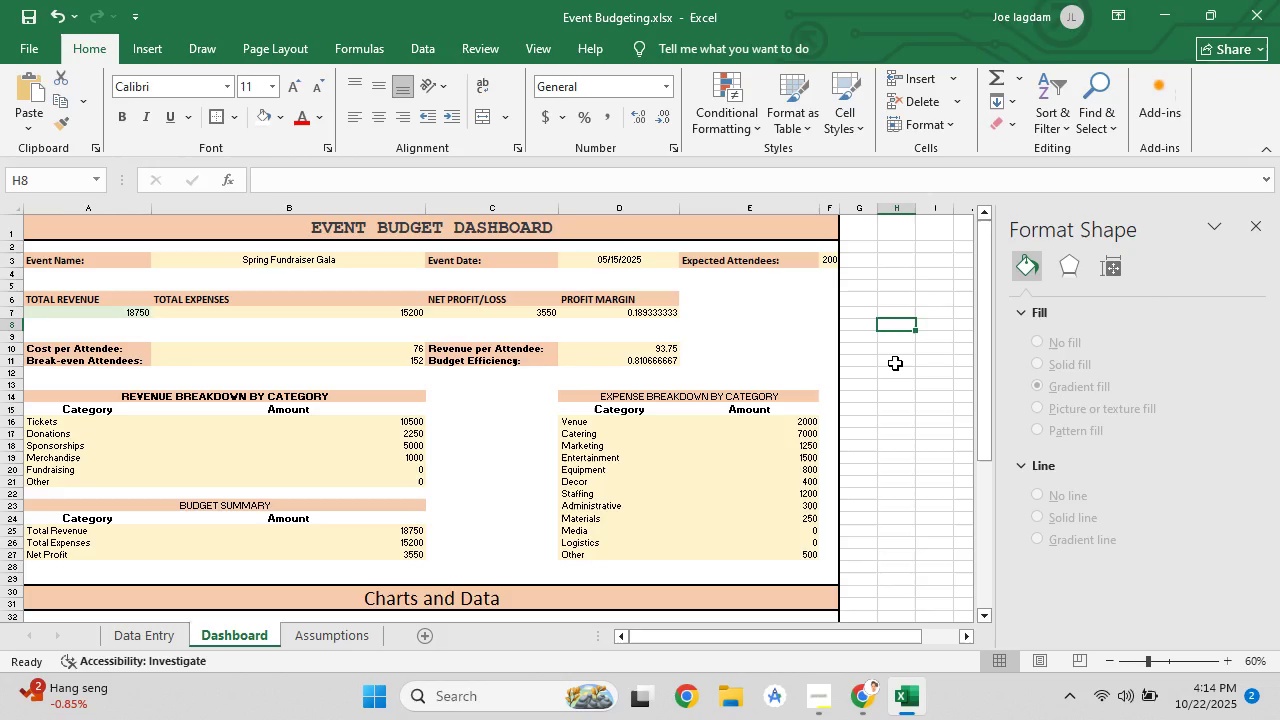 
wait(9.6)
 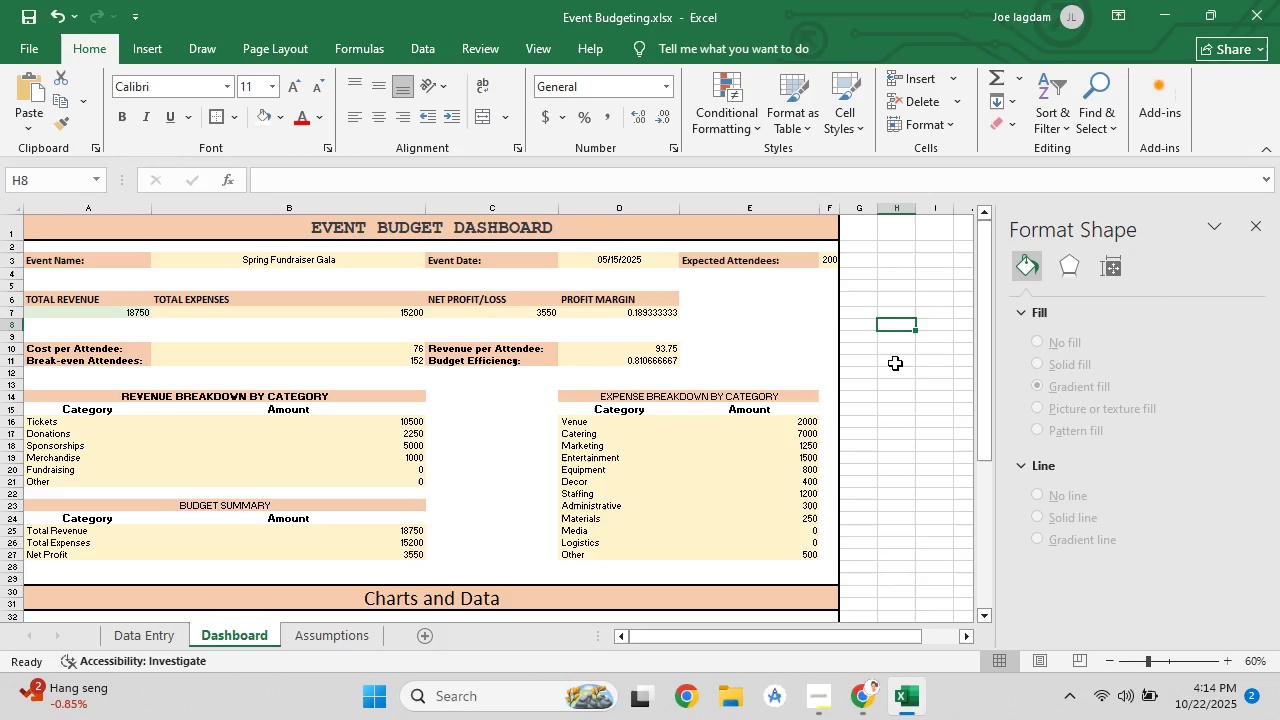 
left_click_drag(start_coordinate=[661, 298], to_coordinate=[789, 300])
 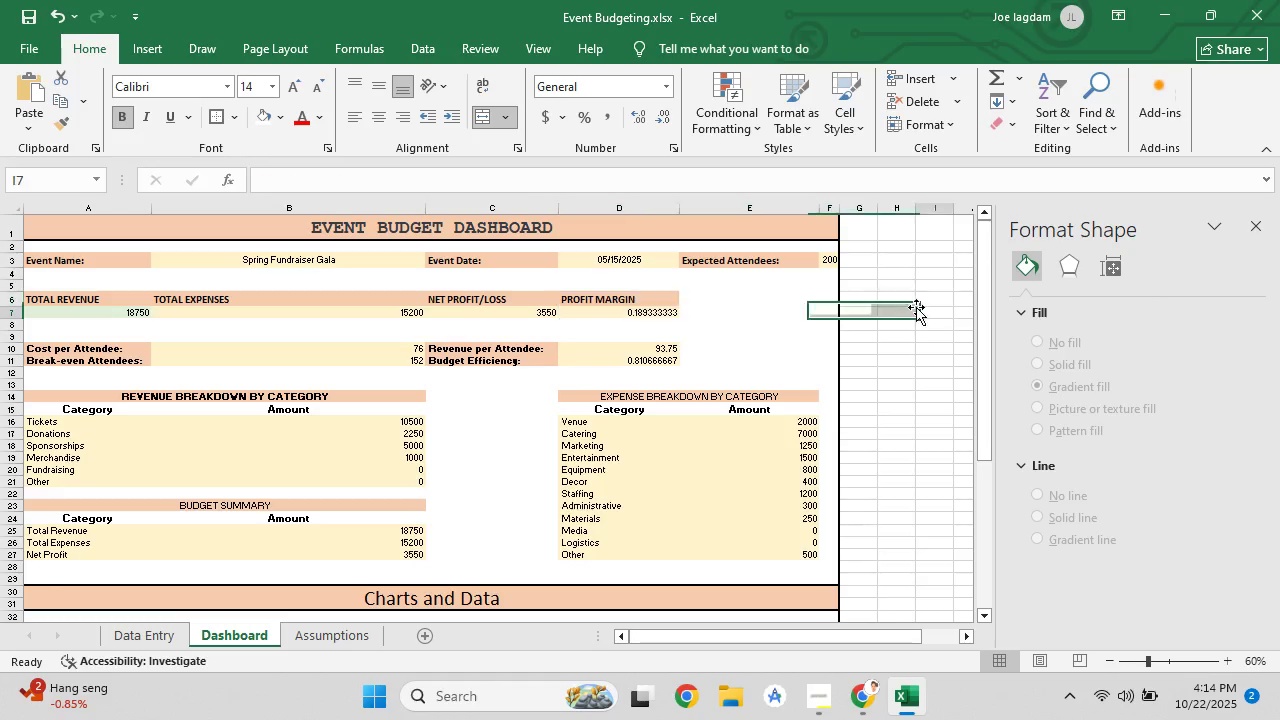 
left_click([917, 307])
 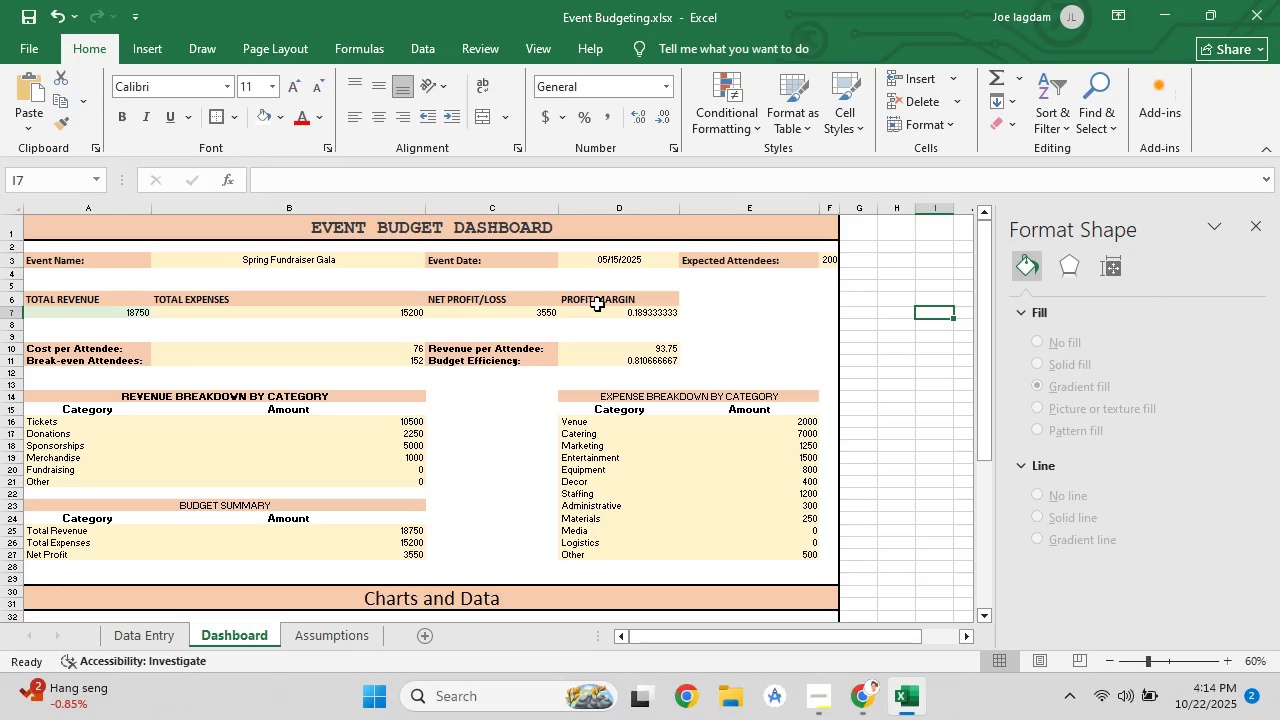 
left_click_drag(start_coordinate=[636, 298], to_coordinate=[739, 298])
 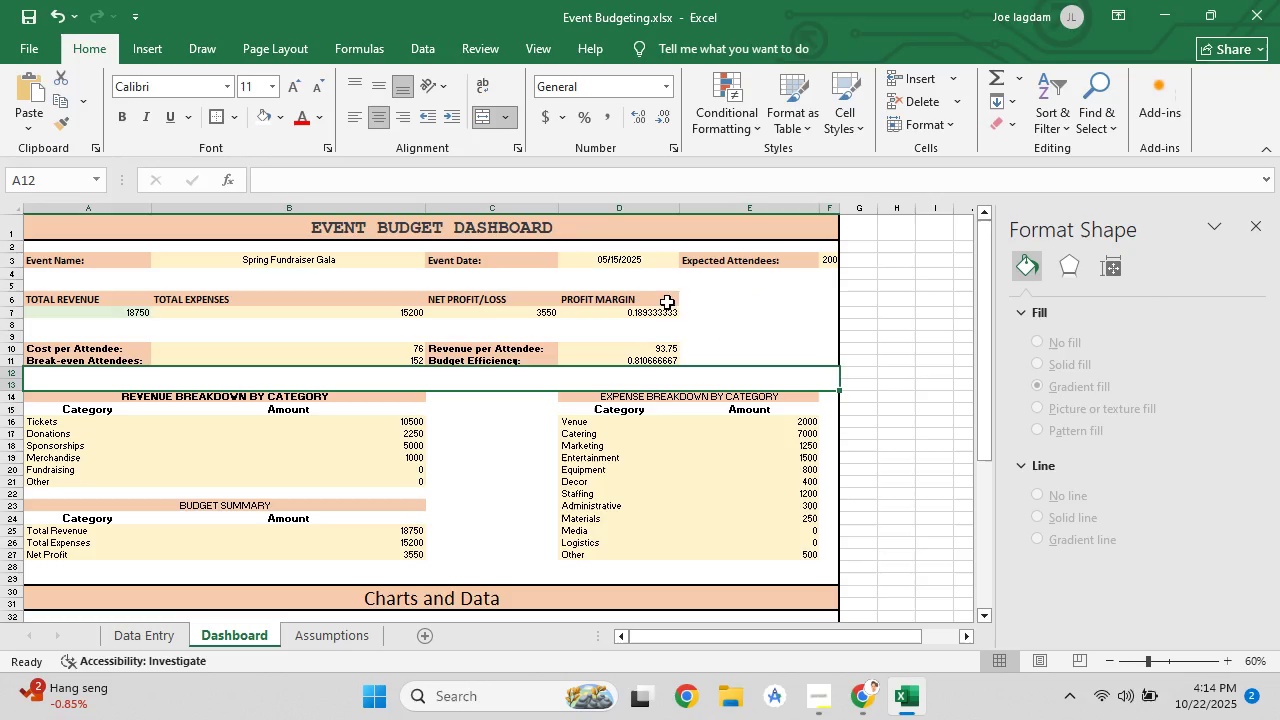 
left_click_drag(start_coordinate=[662, 299], to_coordinate=[758, 314])
 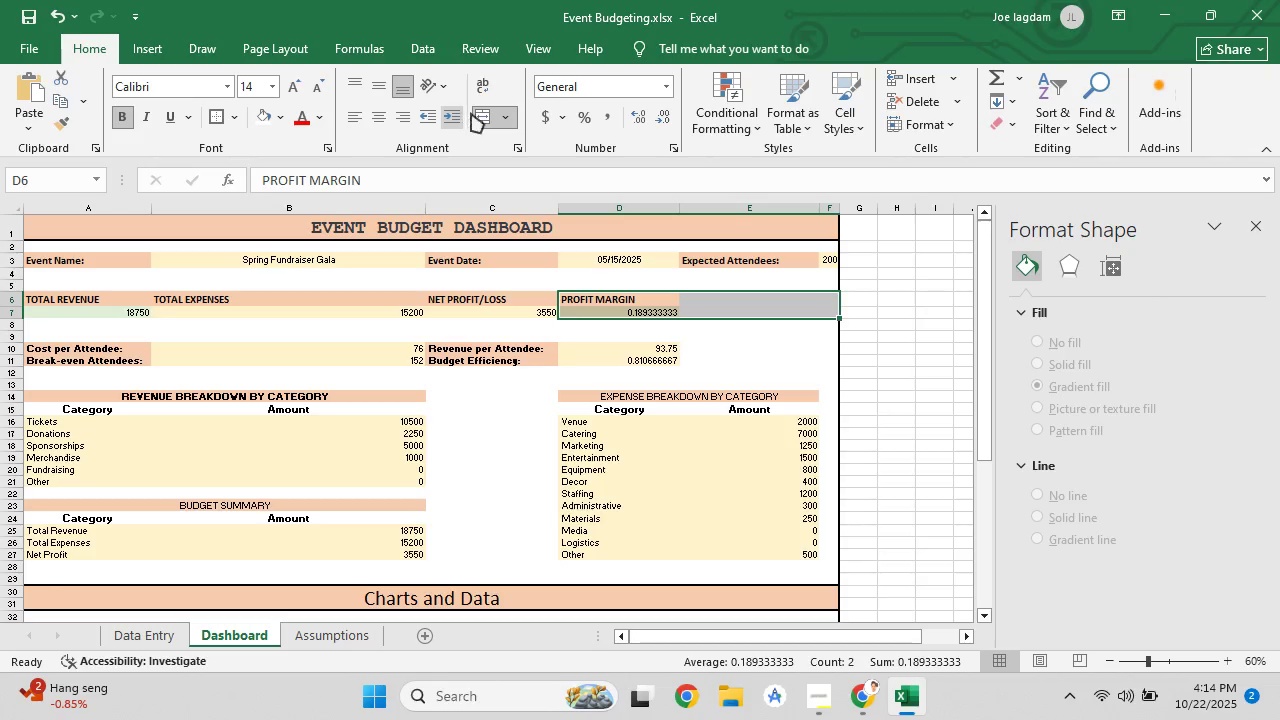 
left_click([478, 114])
 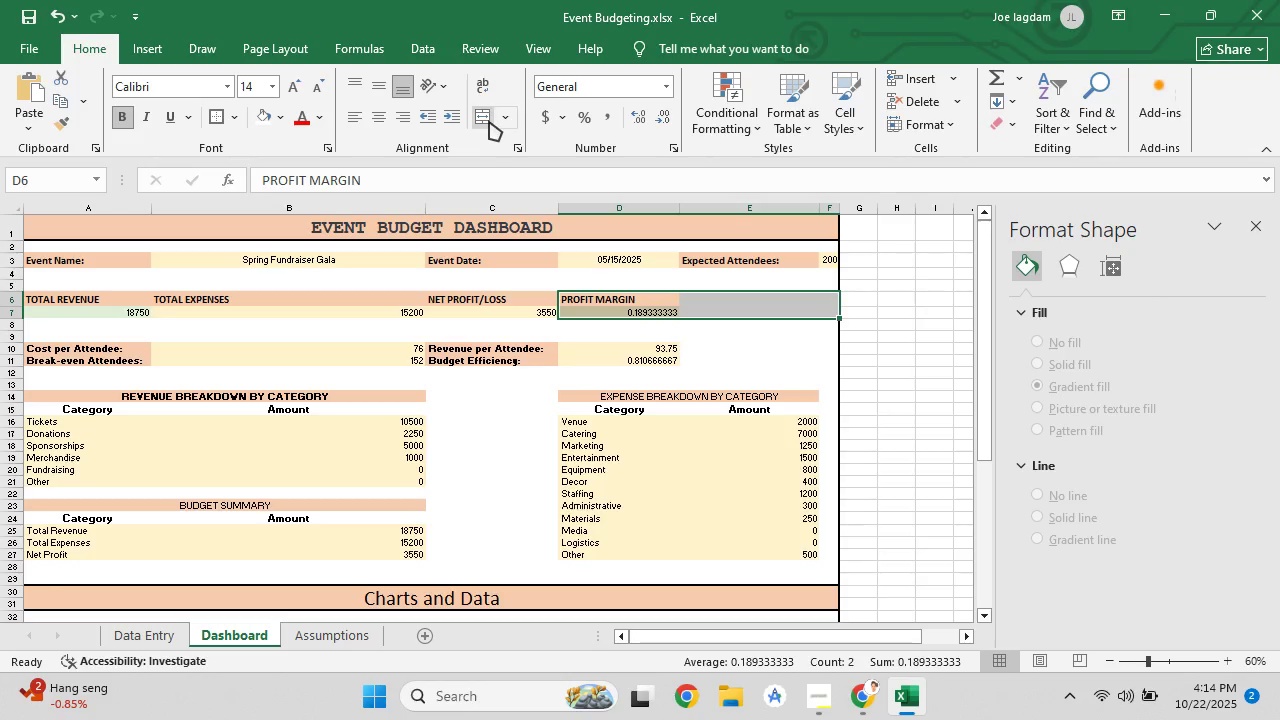 
left_click([489, 121])
 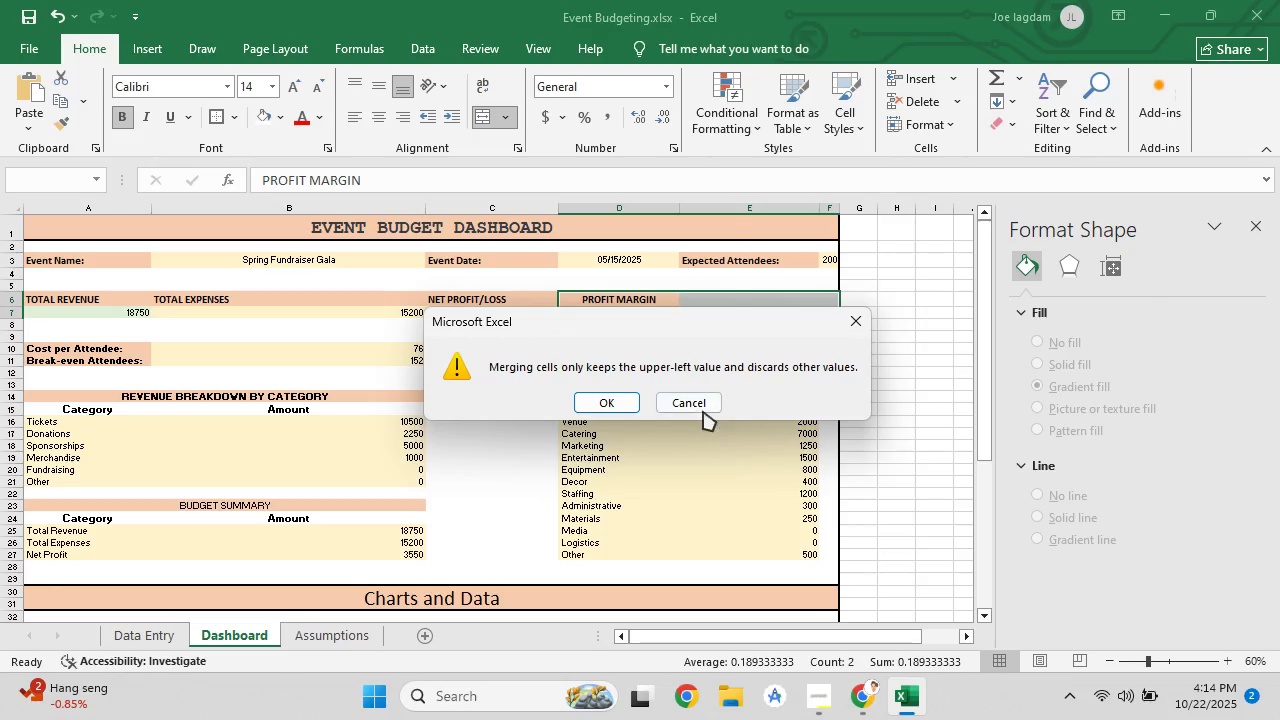 
left_click([702, 405])
 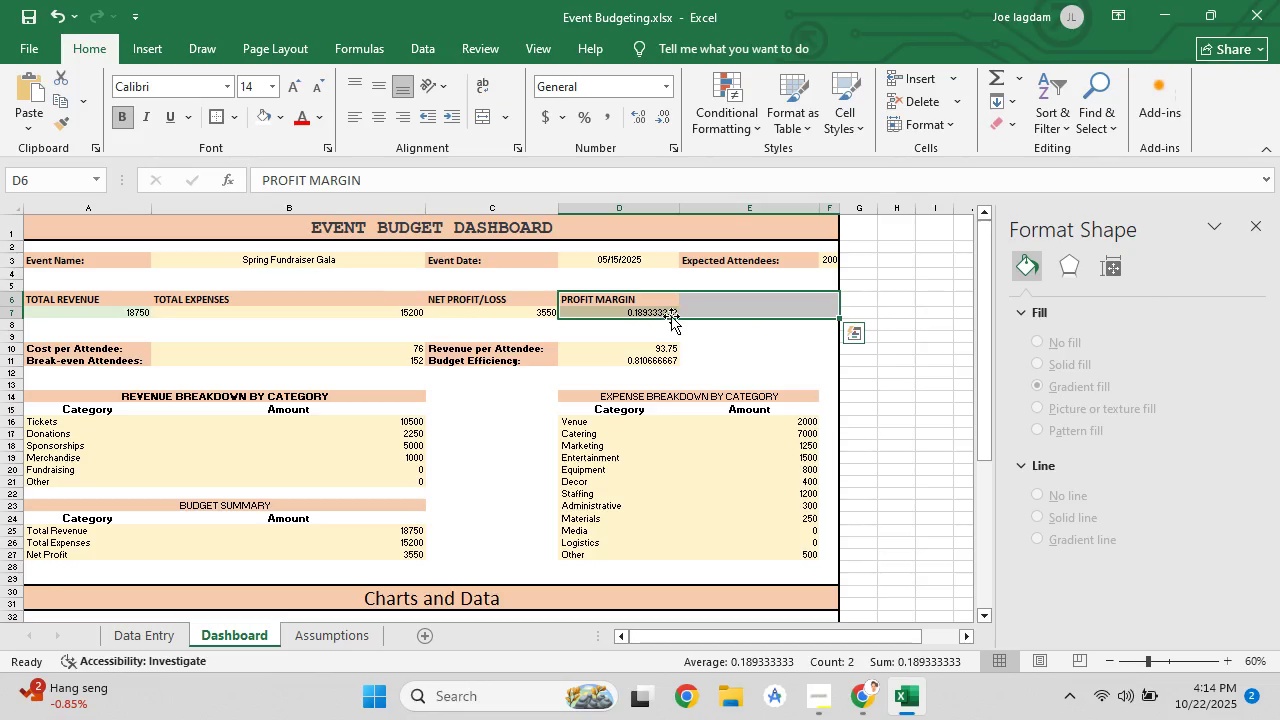 
left_click_drag(start_coordinate=[664, 302], to_coordinate=[725, 314])
 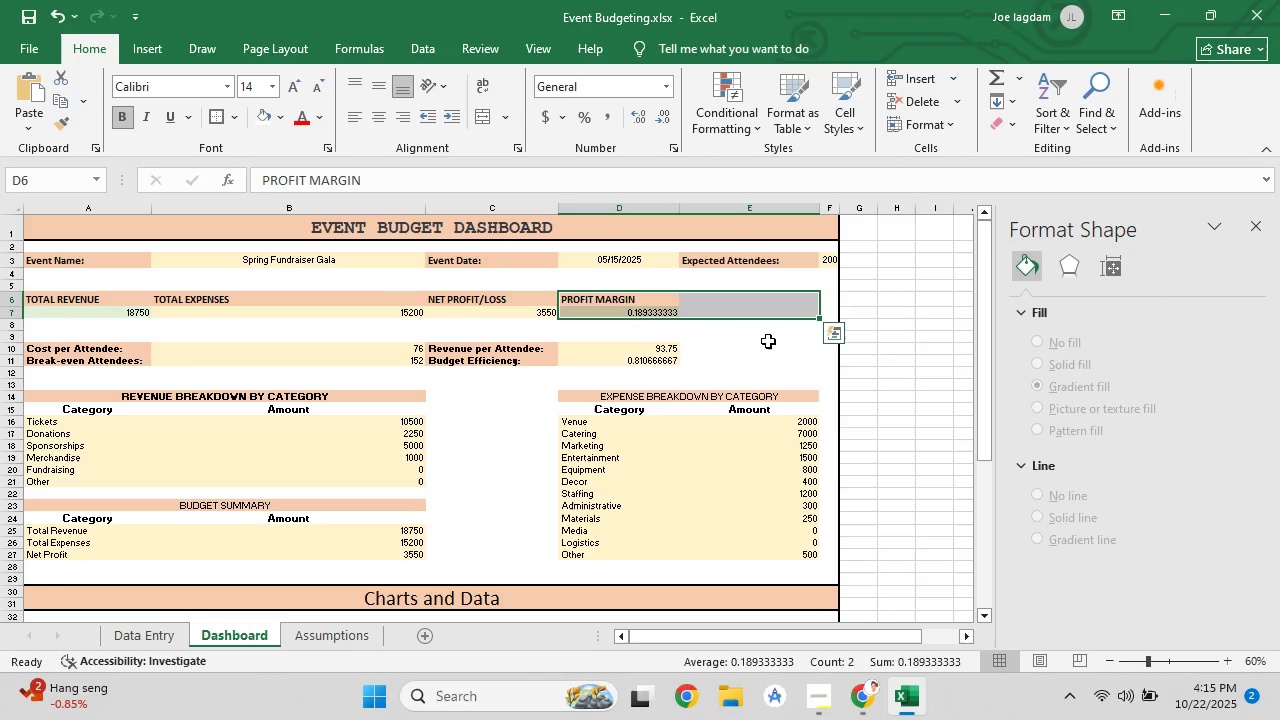 
left_click([768, 341])
 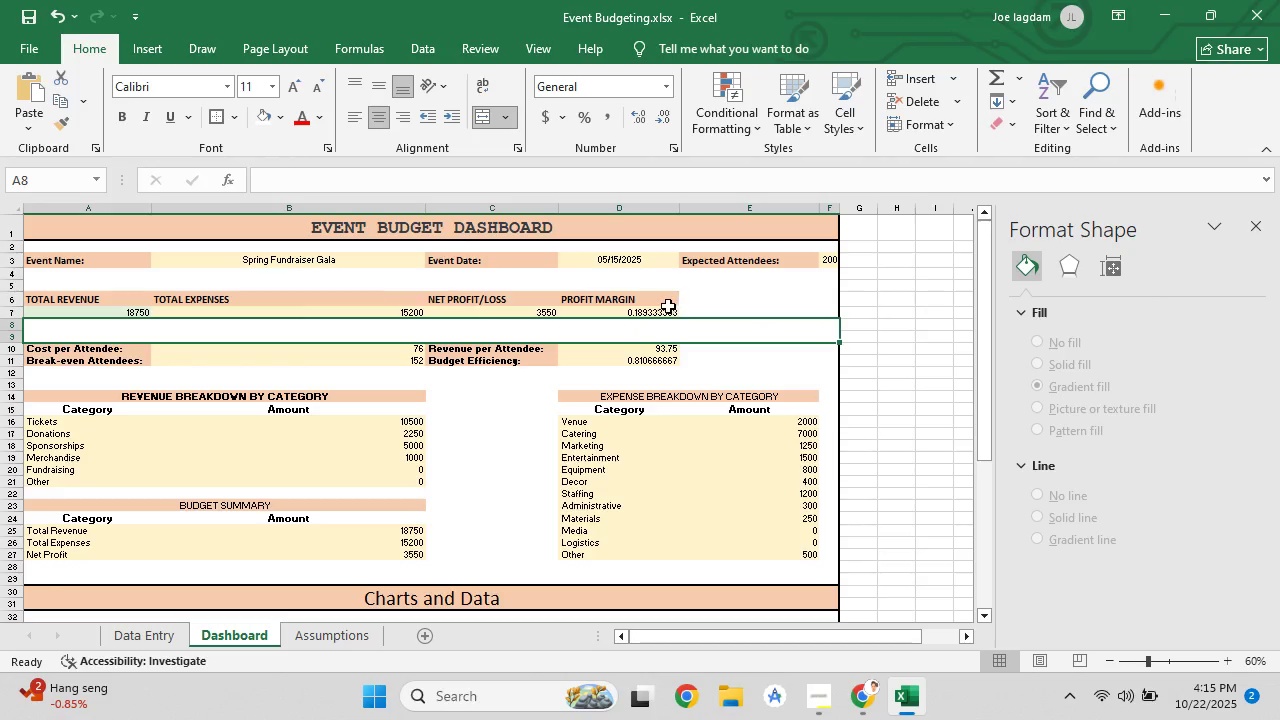 
left_click_drag(start_coordinate=[668, 300], to_coordinate=[833, 318])
 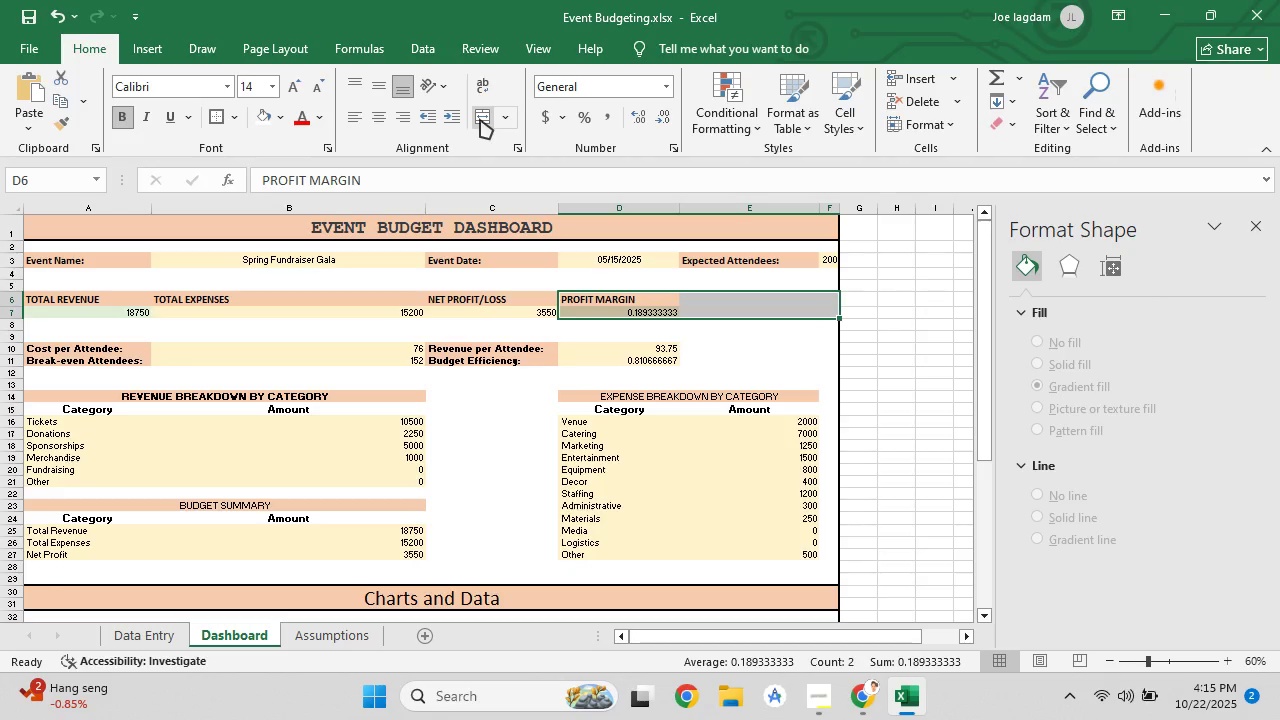 
left_click([480, 119])
 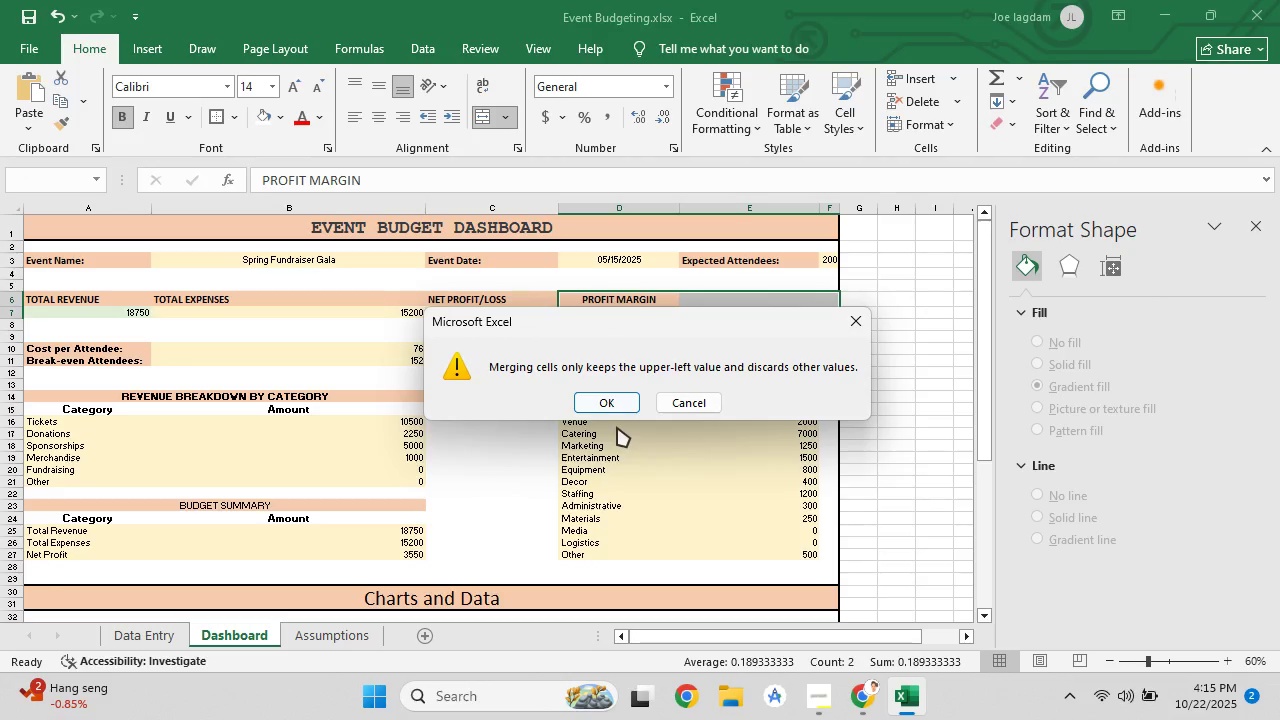 
left_click([617, 404])
 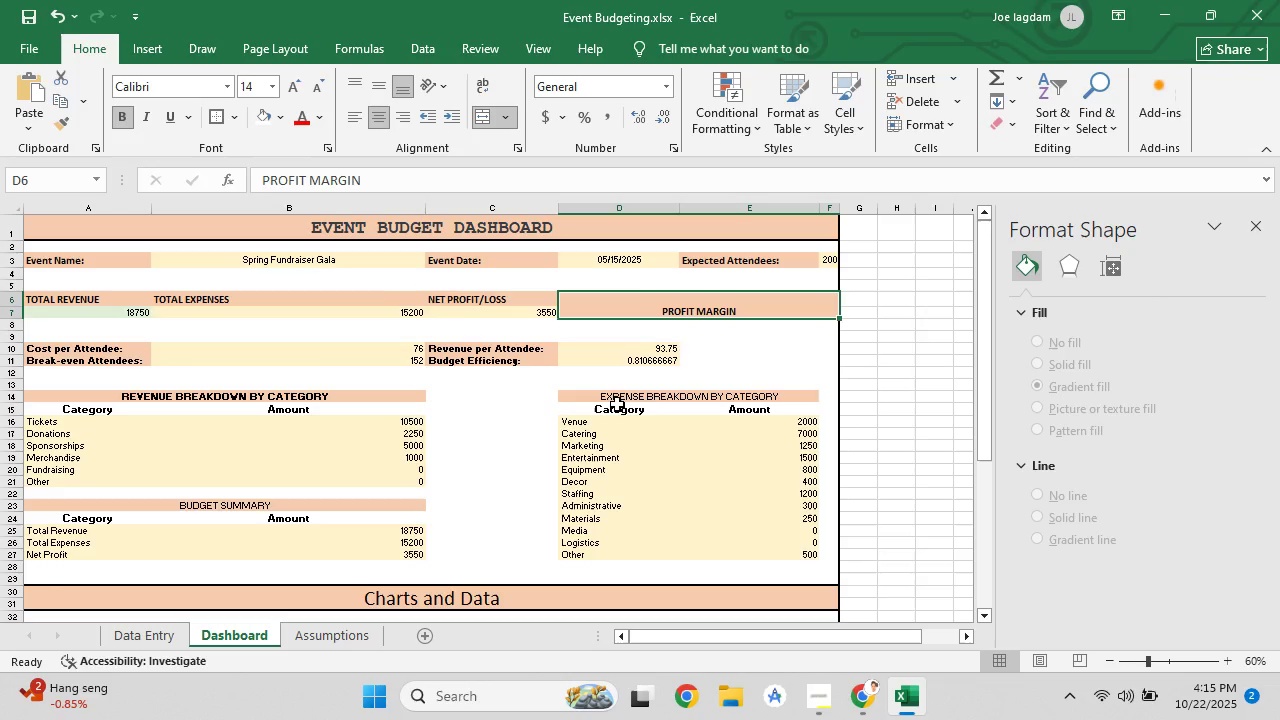 
hold_key(key=ControlLeft, duration=1.51)
 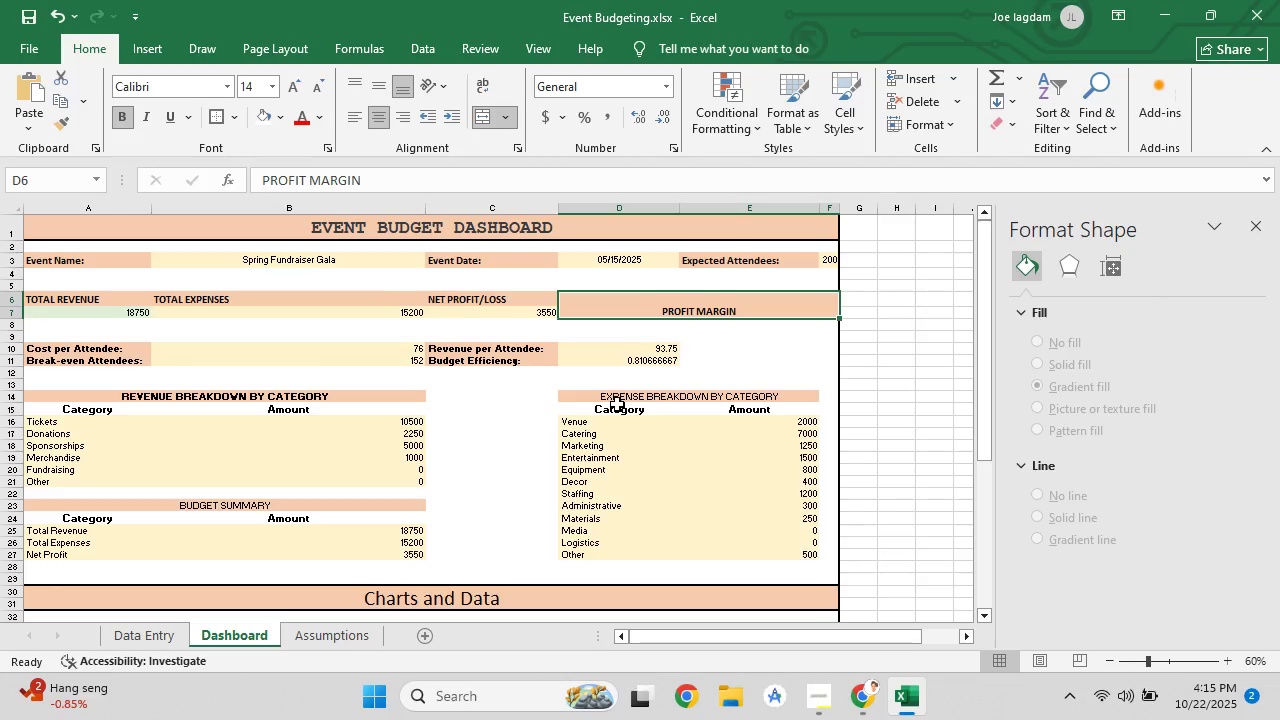 
key(Control+Z)
 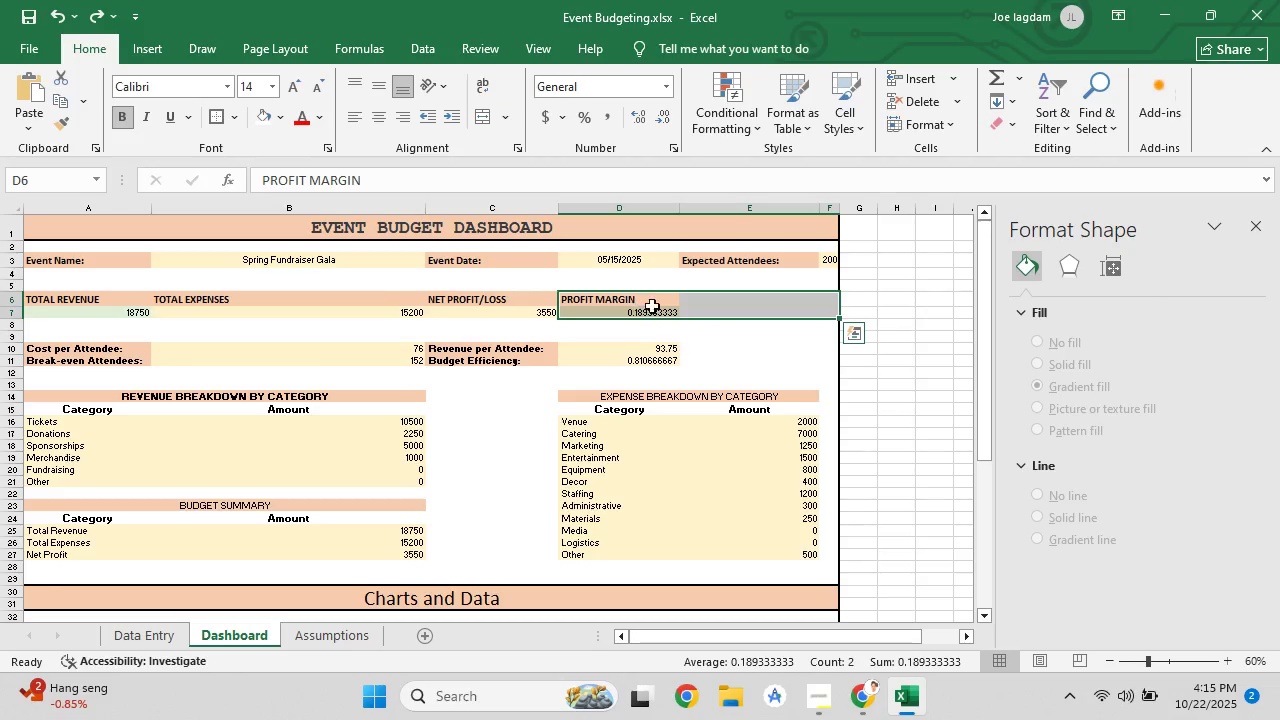 
left_click([653, 305])
 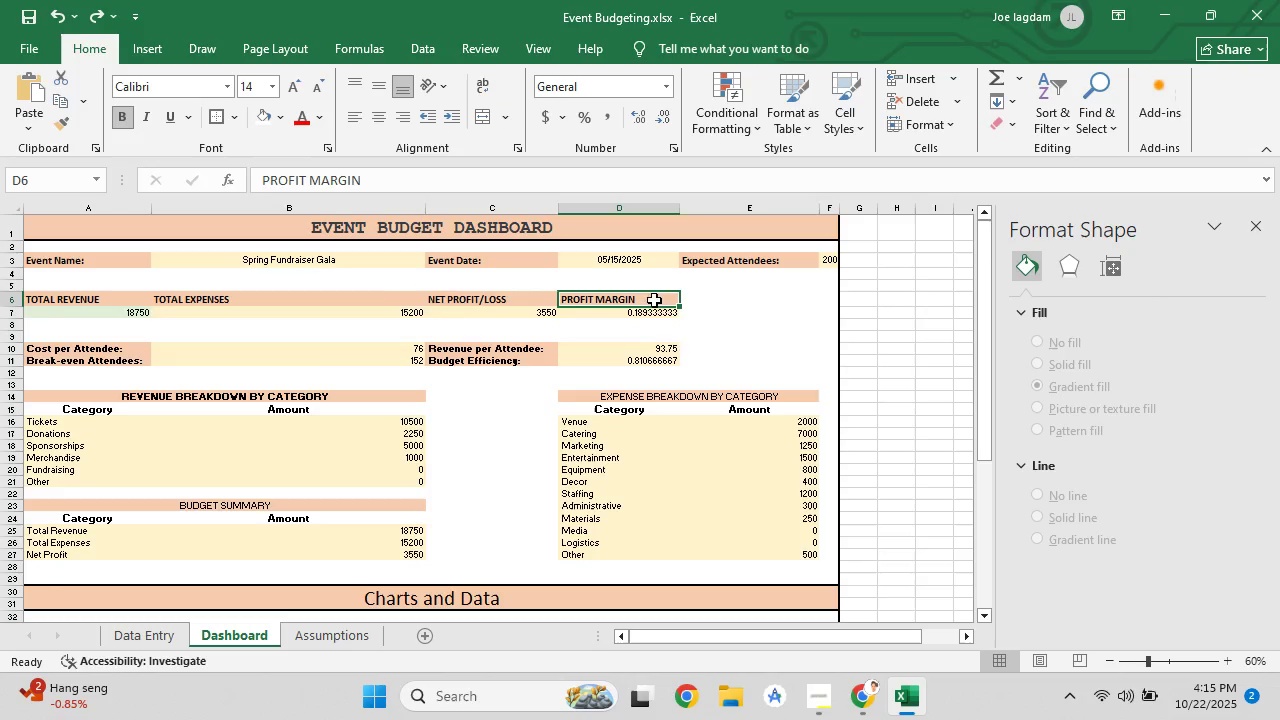 
left_click_drag(start_coordinate=[661, 296], to_coordinate=[823, 295])
 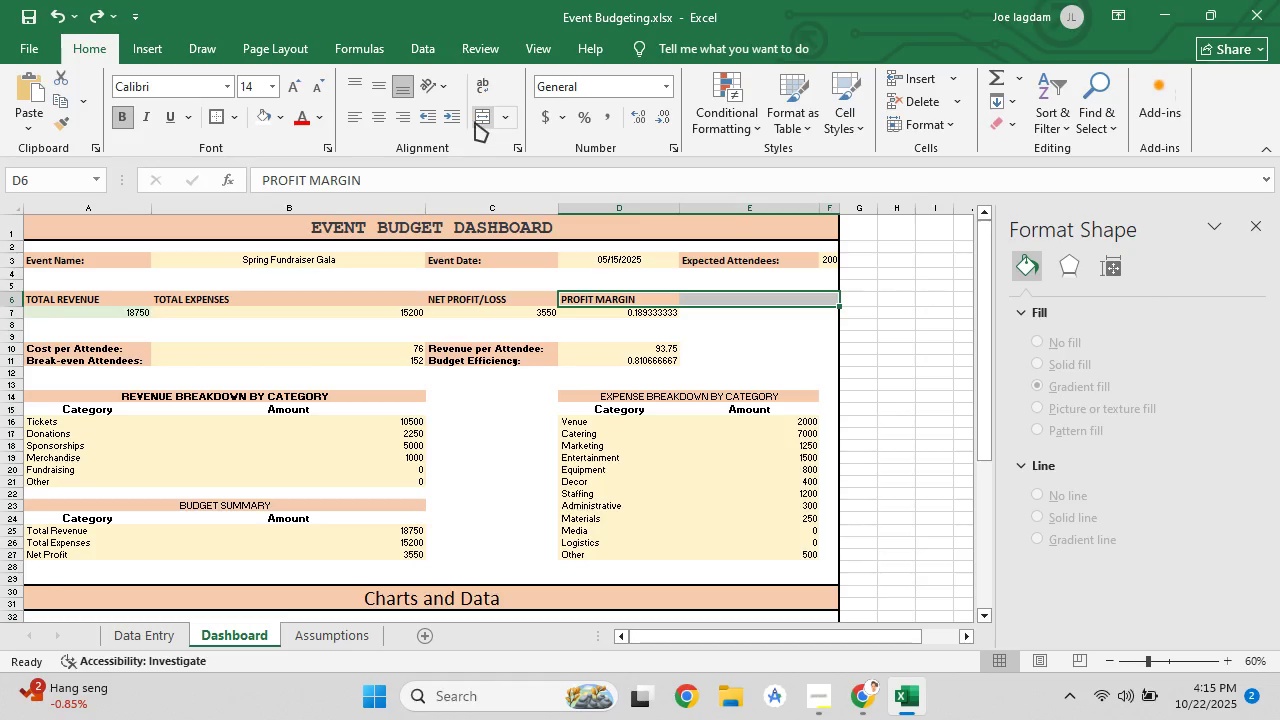 
left_click([476, 121])
 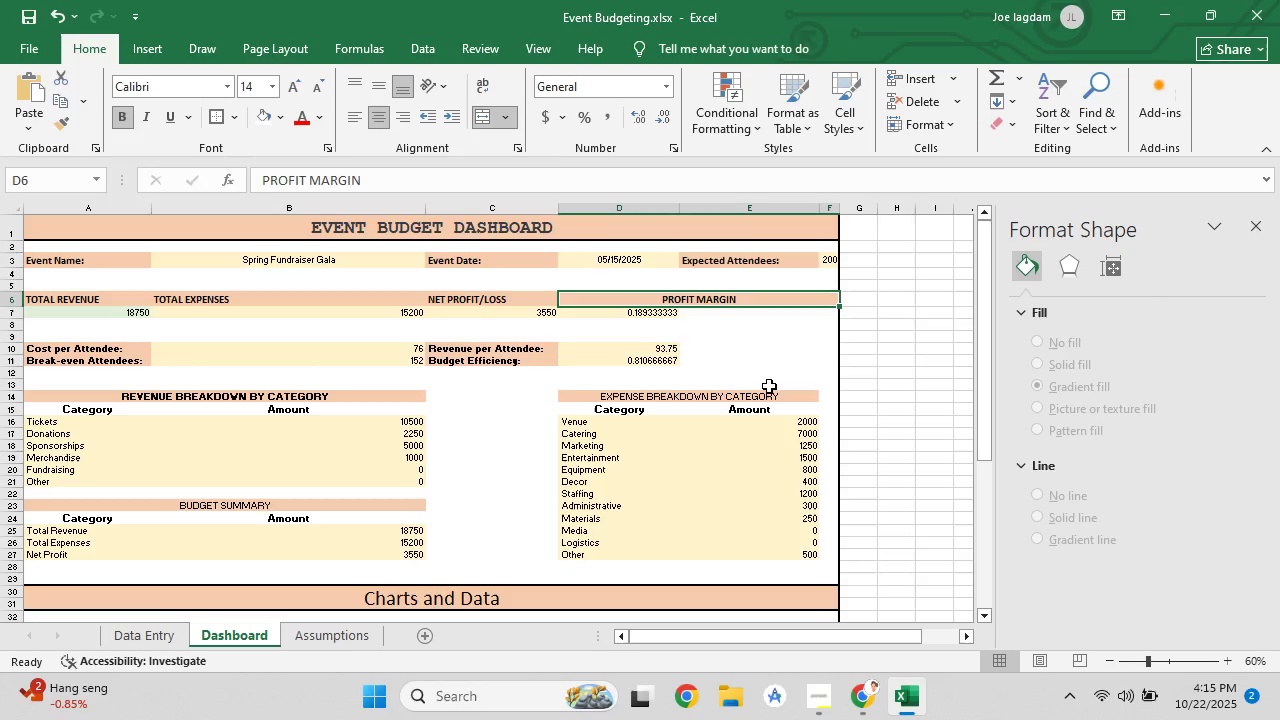 
left_click([769, 386])
 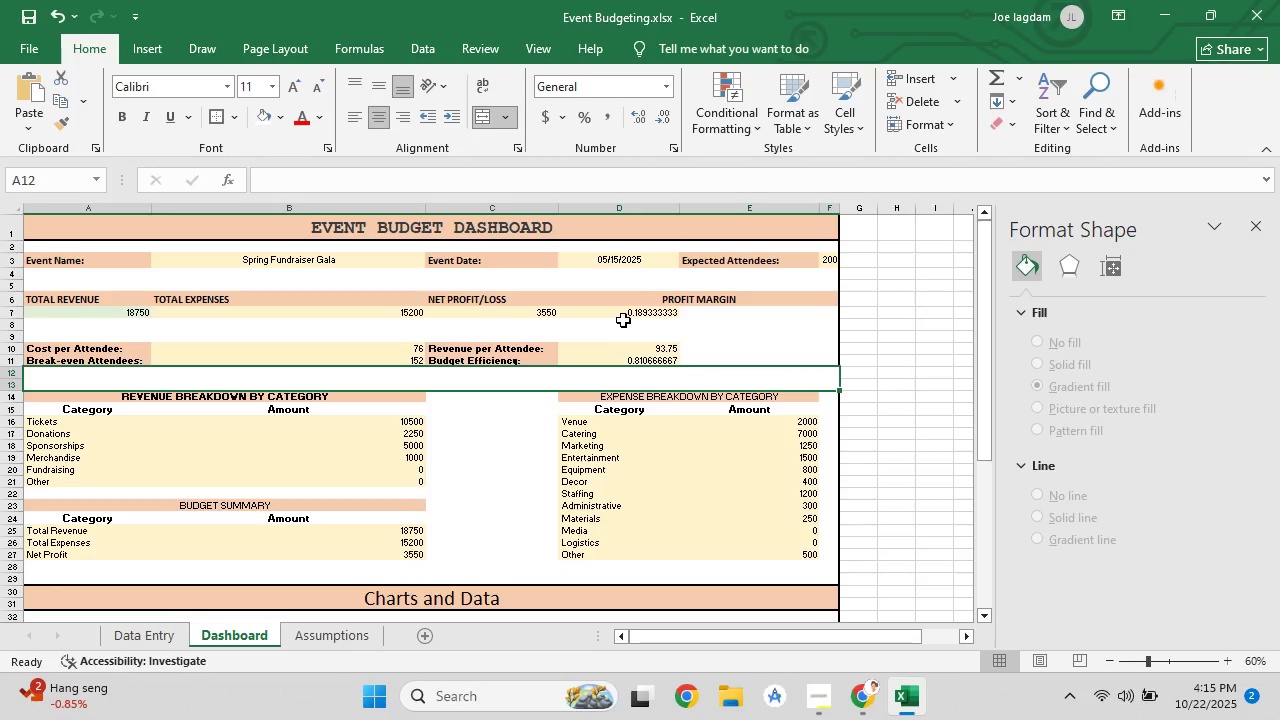 
left_click_drag(start_coordinate=[601, 315], to_coordinate=[825, 310])
 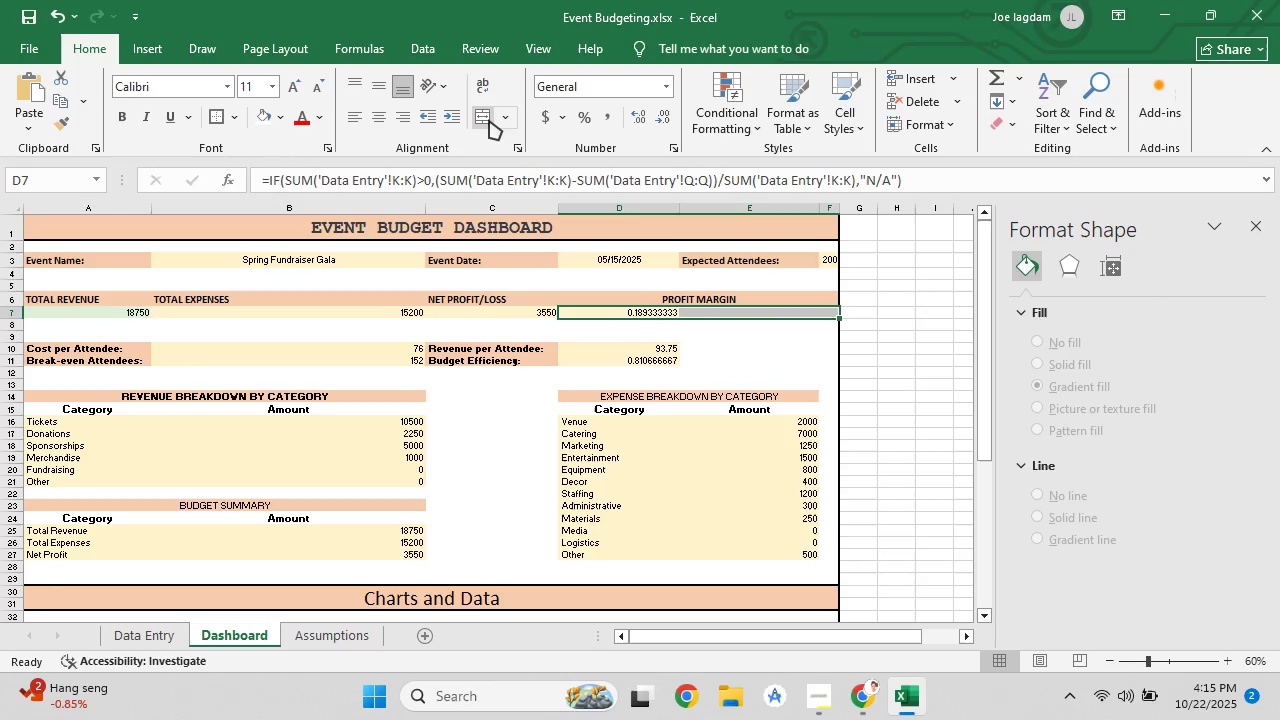 
left_click([482, 119])
 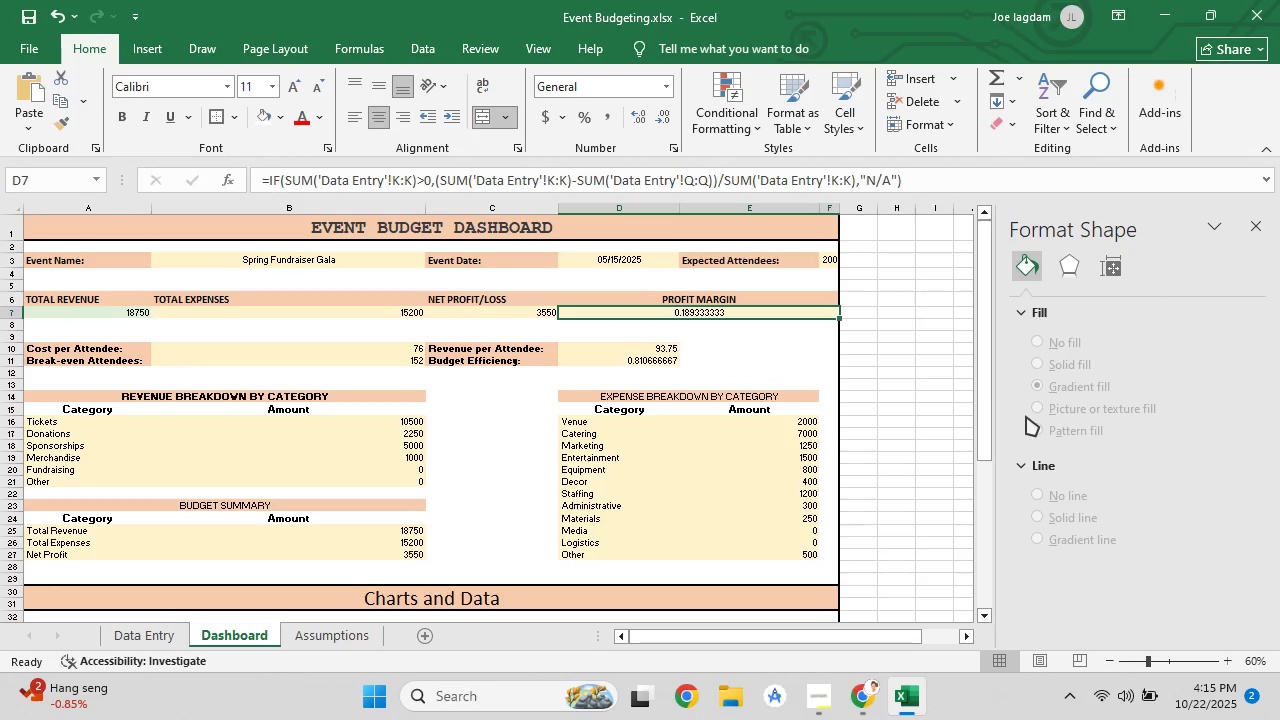 
left_click([1026, 416])
 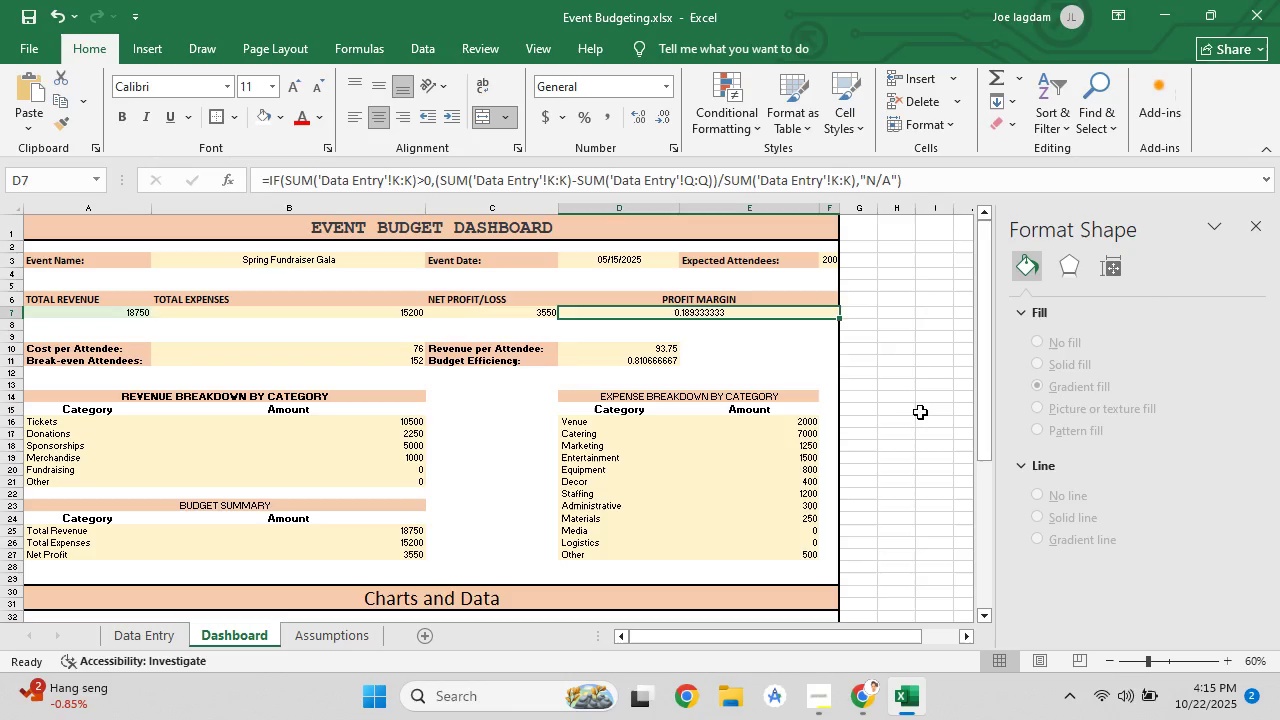 
left_click([920, 412])
 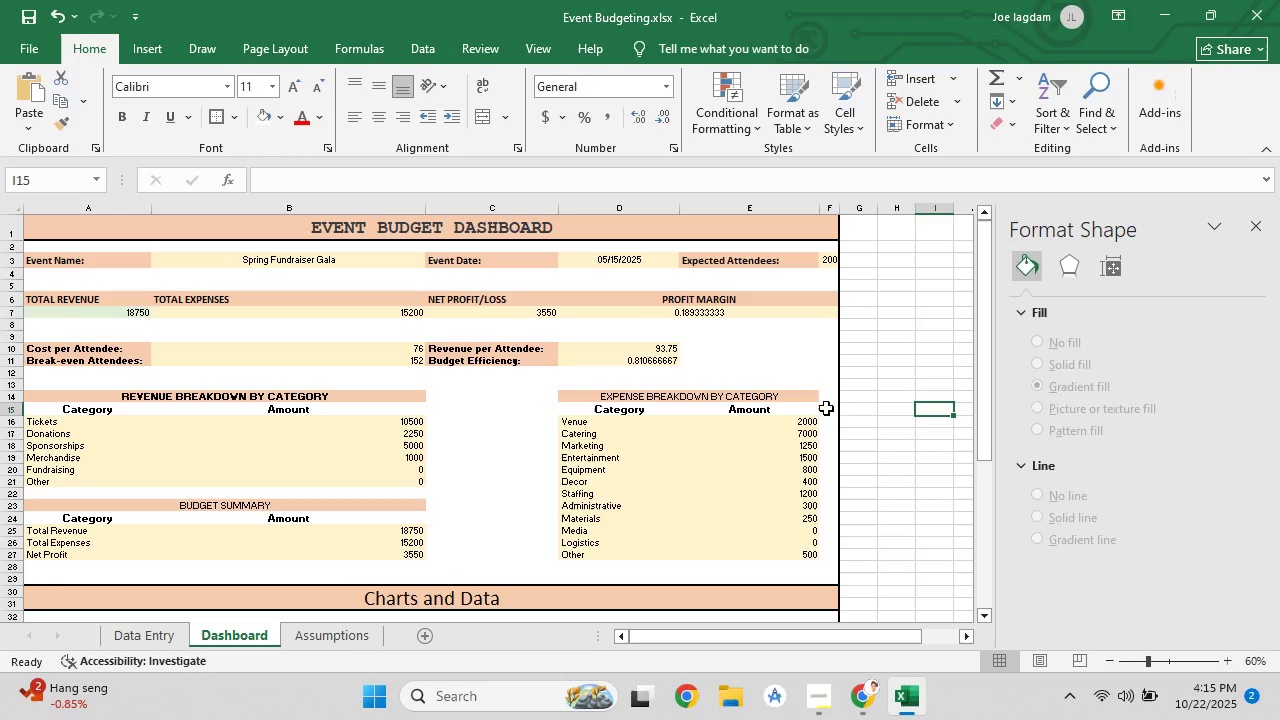 
left_click_drag(start_coordinate=[828, 410], to_coordinate=[777, 560])
 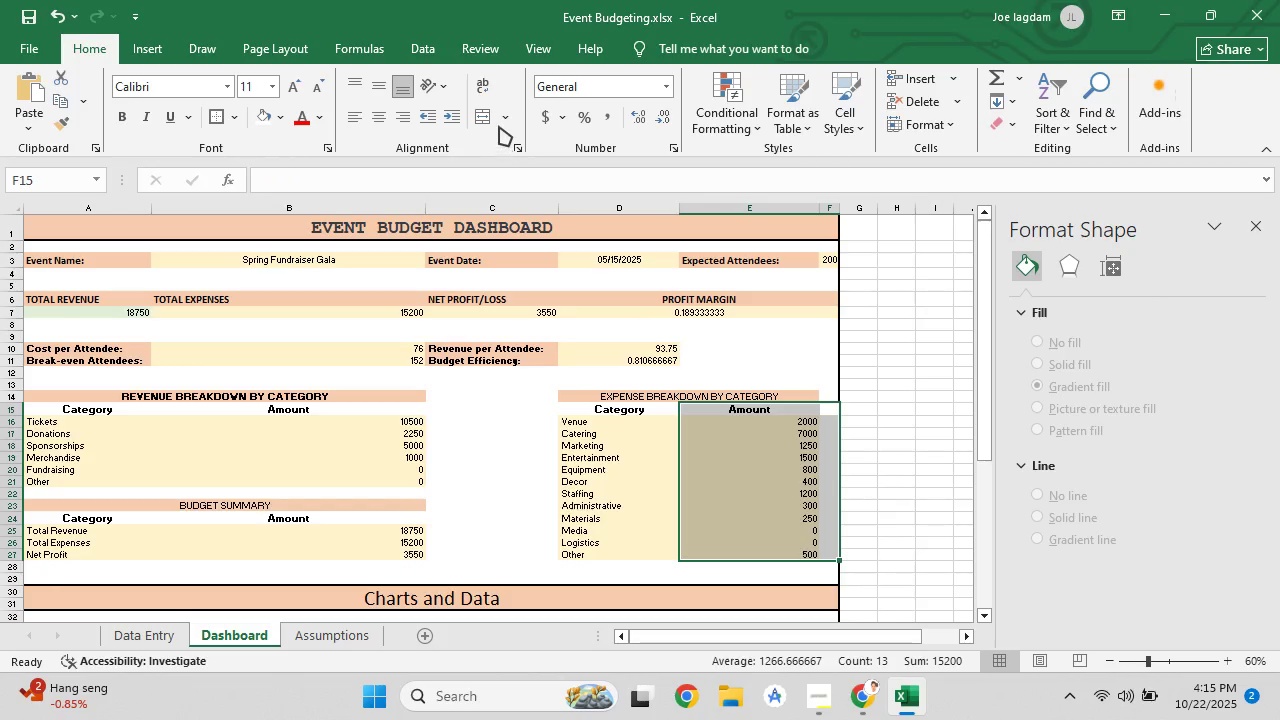 
left_click([500, 120])
 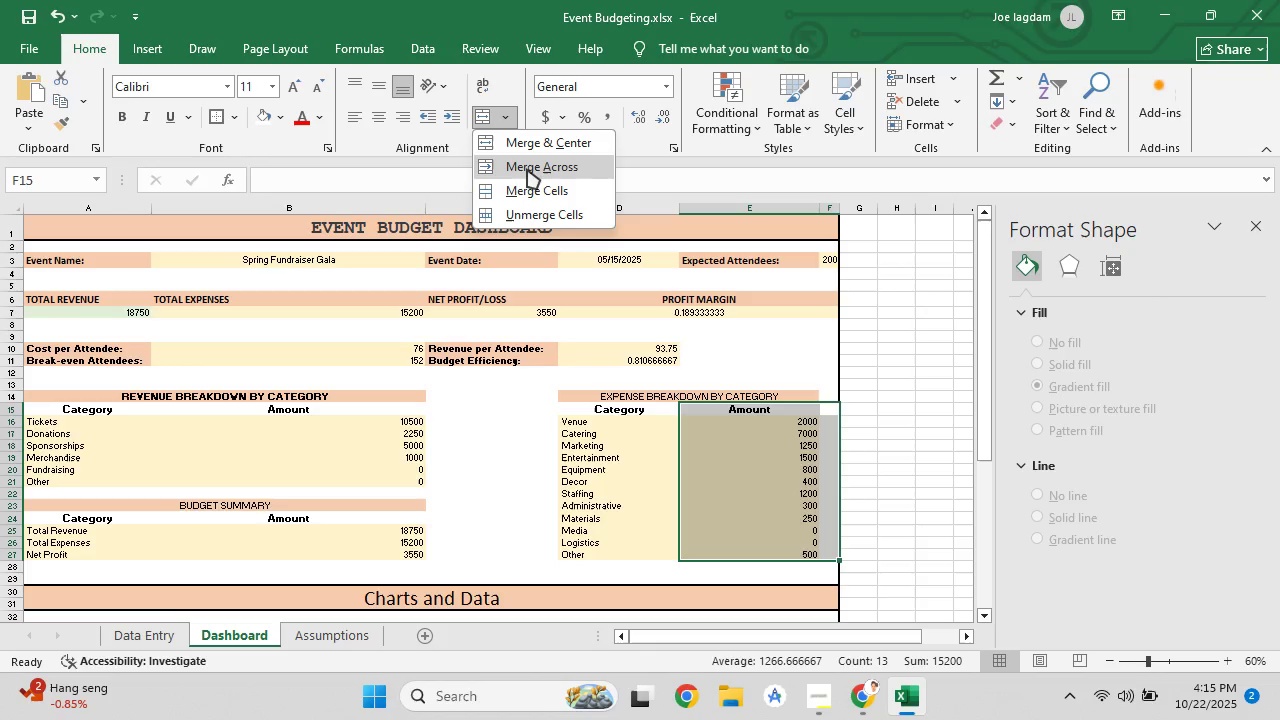 
left_click([528, 171])
 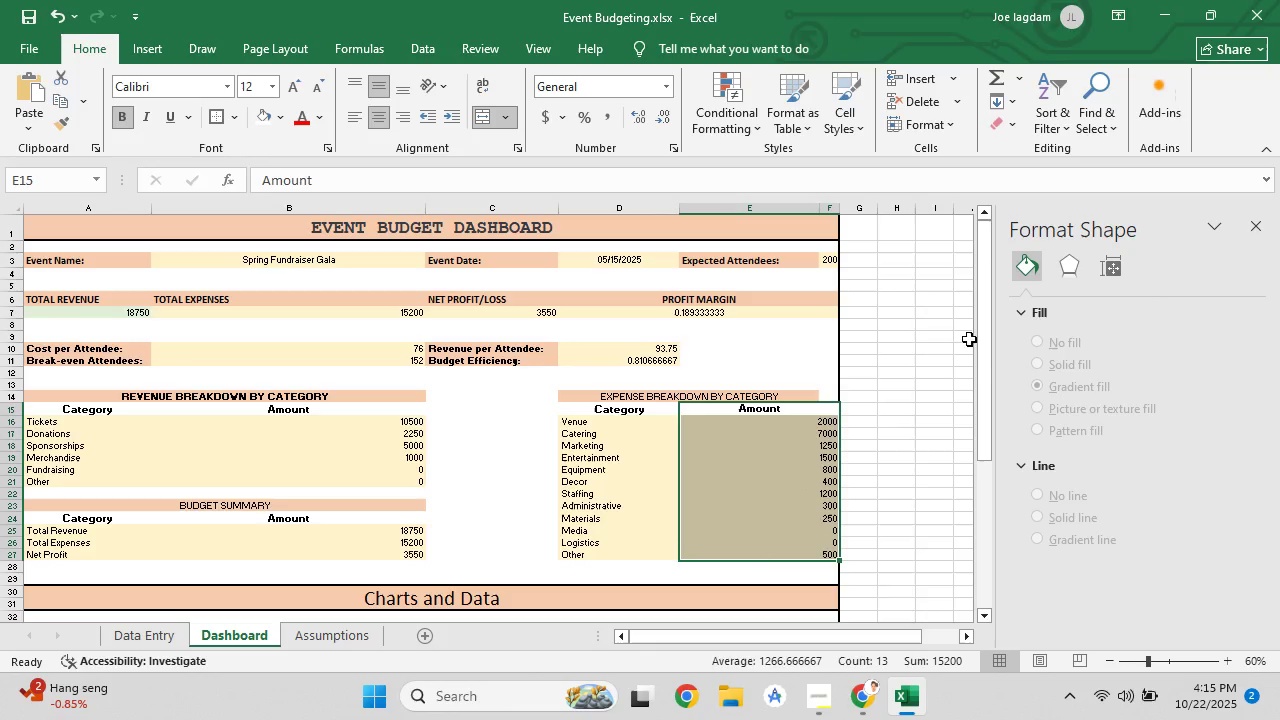 
left_click([958, 338])
 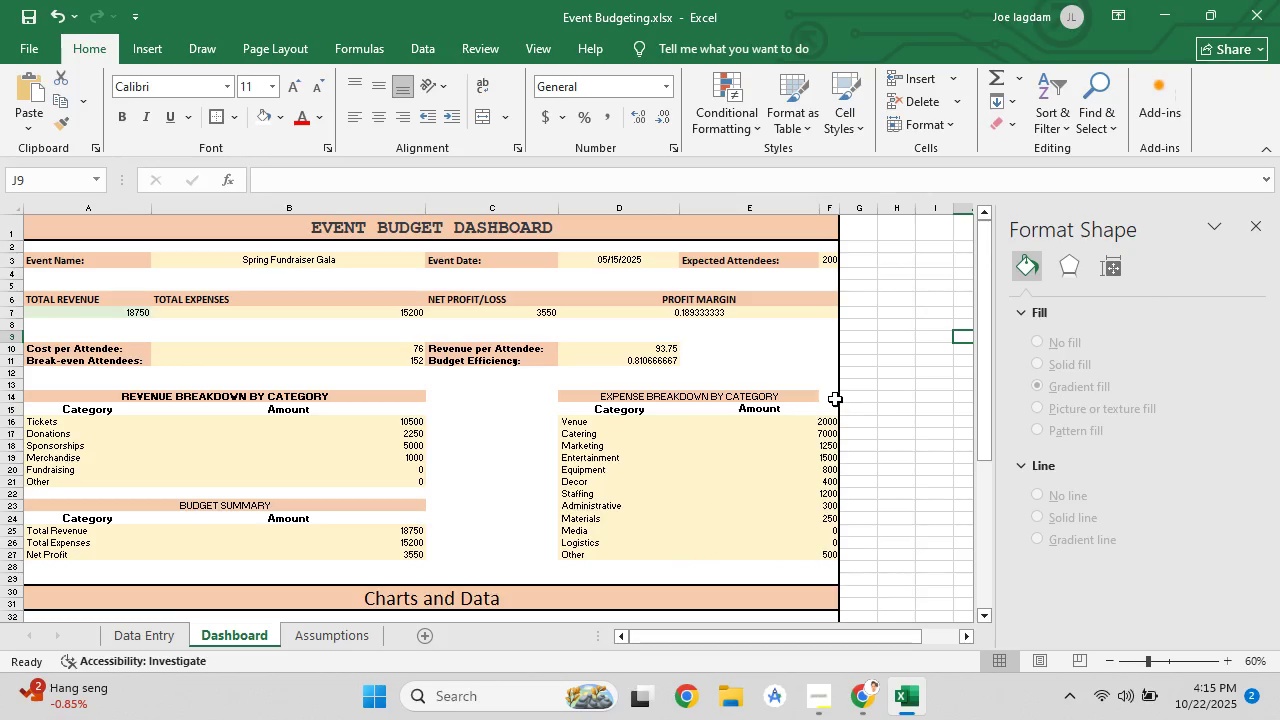 
left_click([833, 399])
 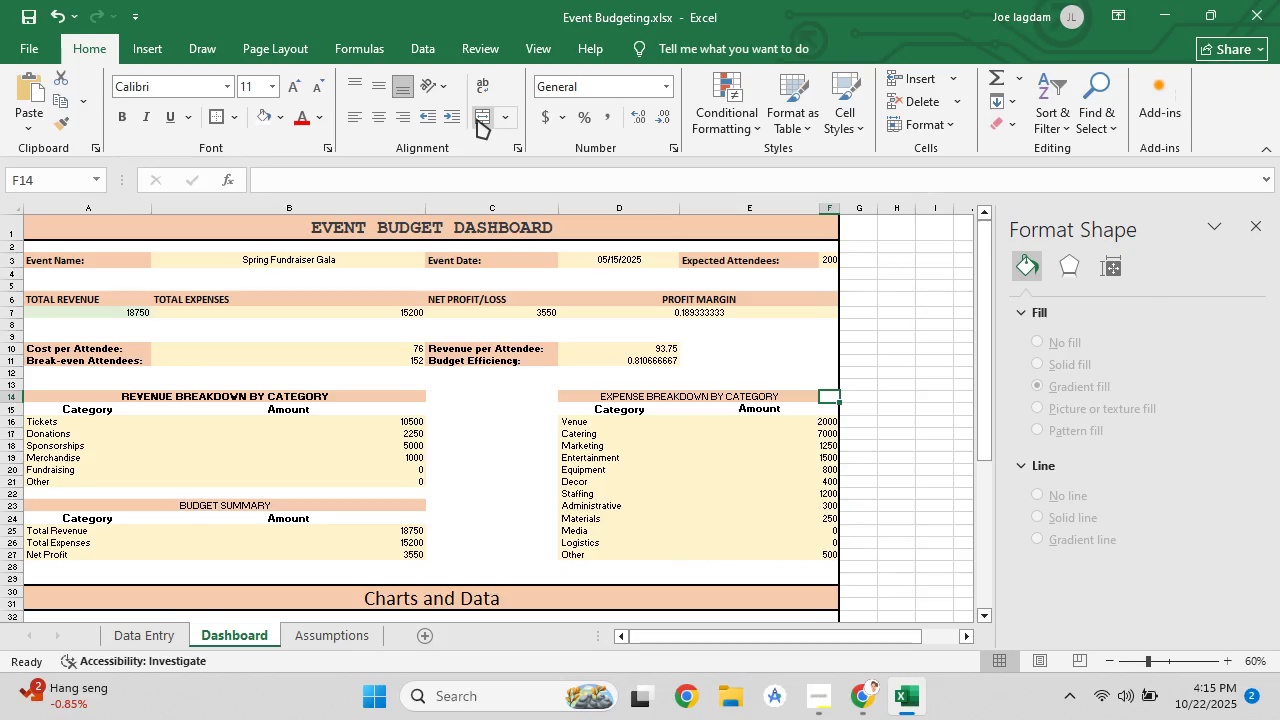 
left_click([477, 119])
 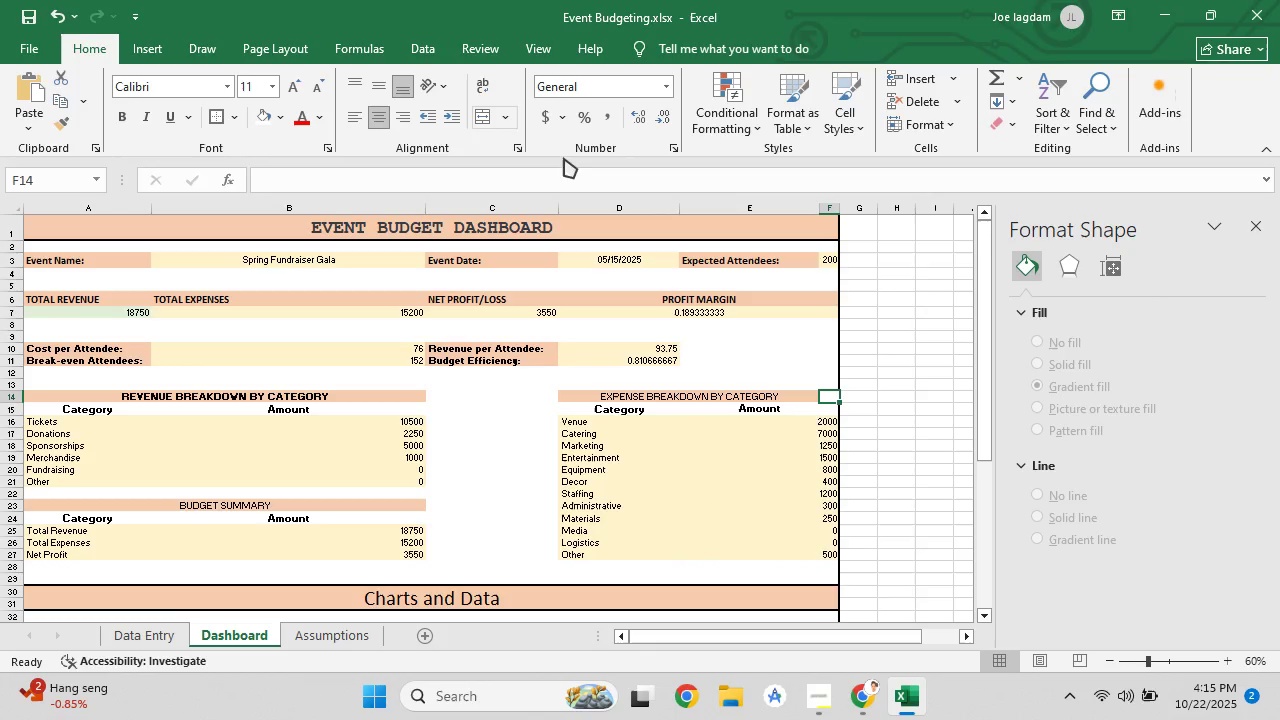 
left_click_drag(start_coordinate=[840, 262], to_coordinate=[855, 265])
 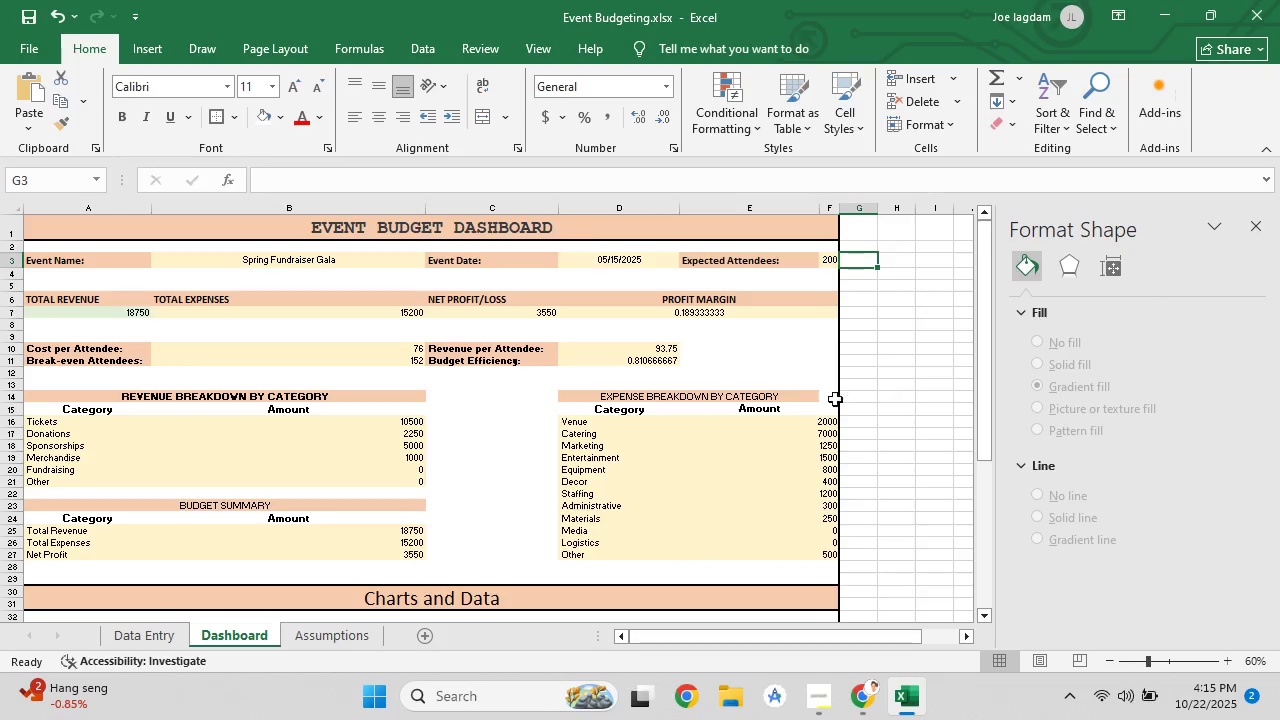 
left_click_drag(start_coordinate=[803, 398], to_coordinate=[839, 400])
 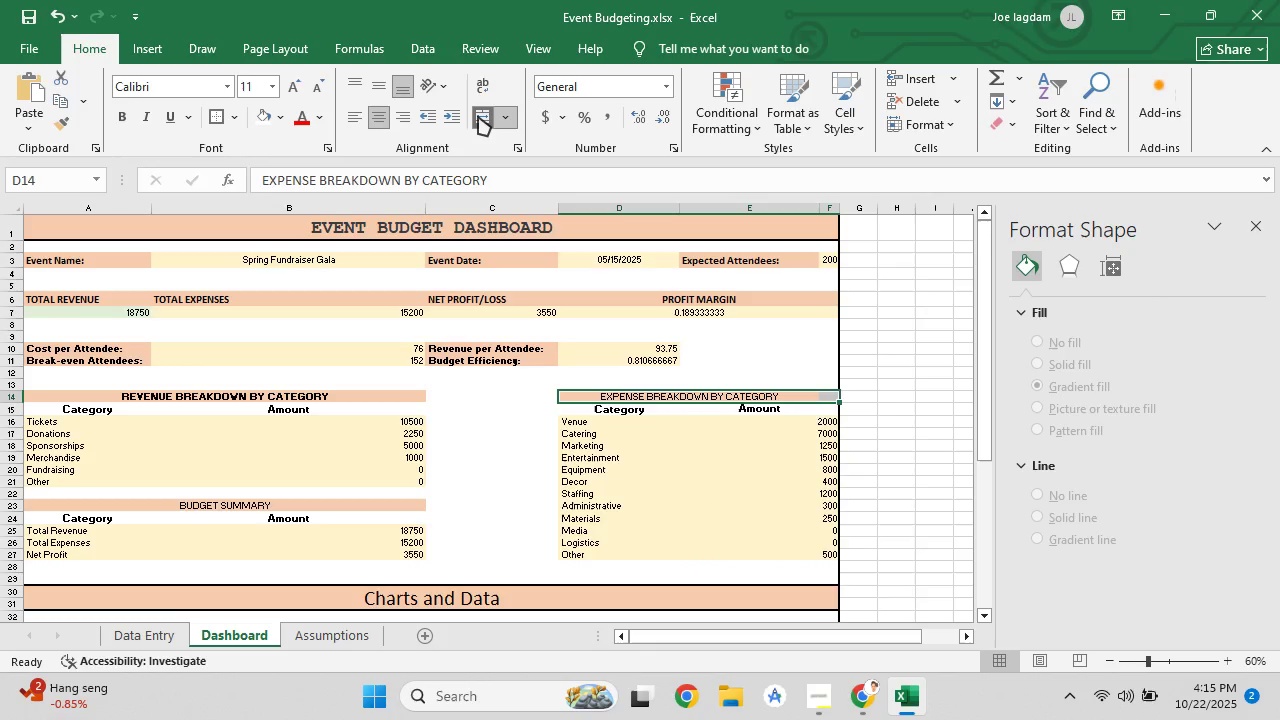 
left_click([478, 116])
 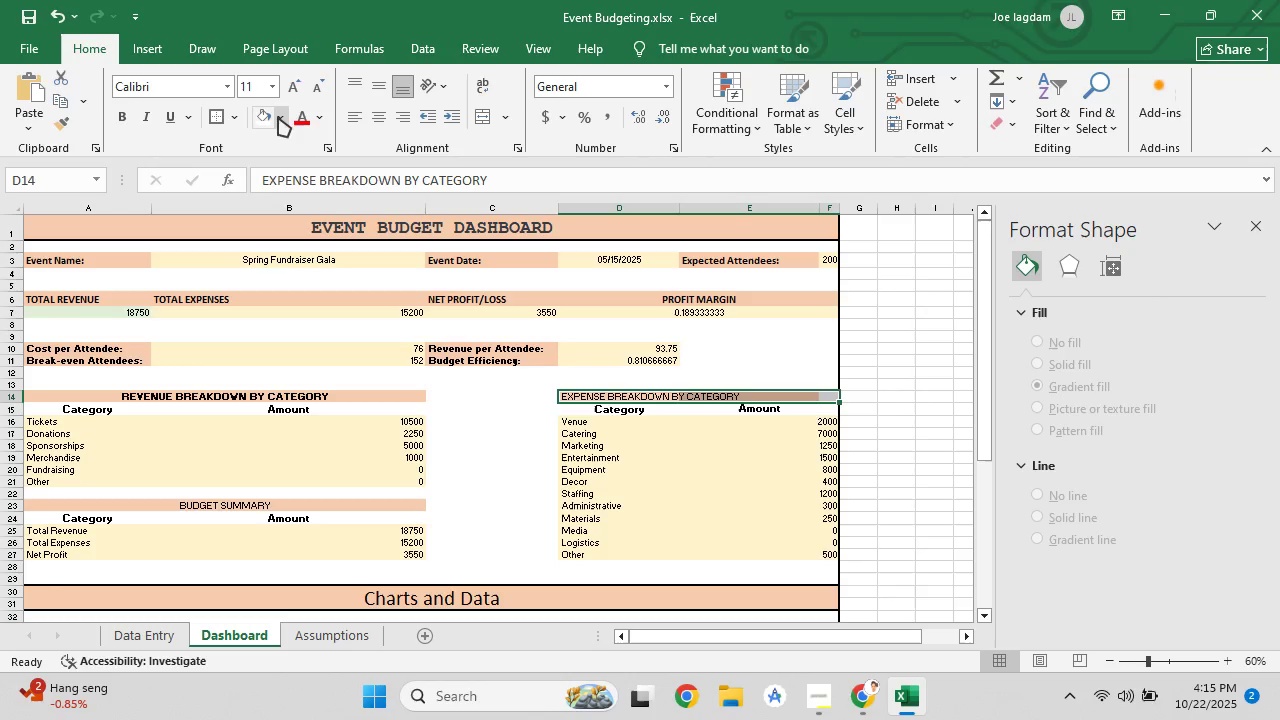 
key(Control+Z)
 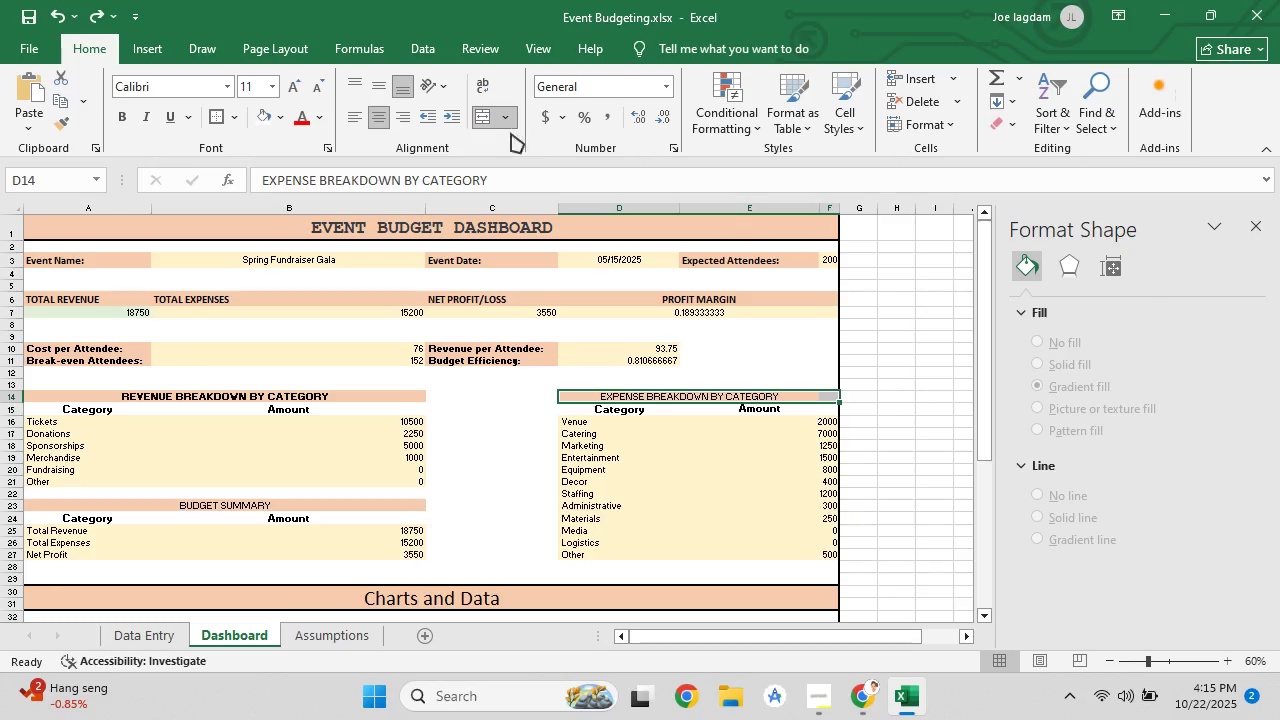 
left_click([503, 121])
 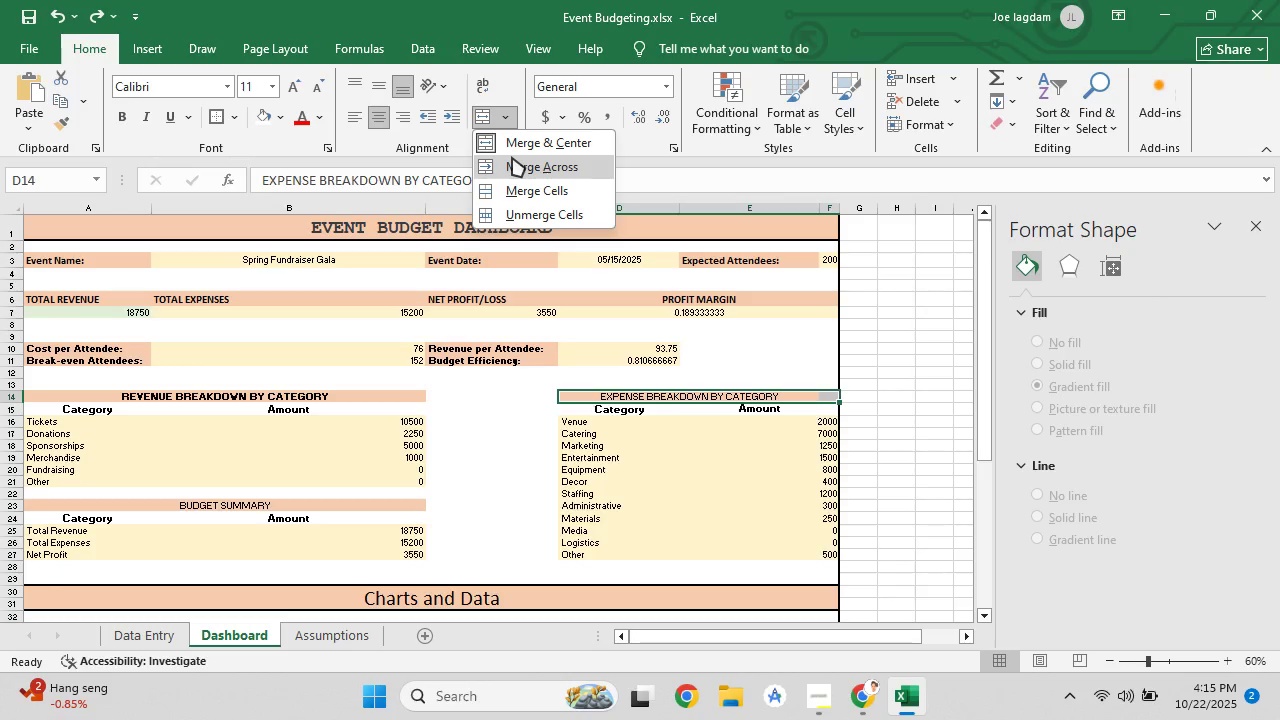 
left_click([512, 157])
 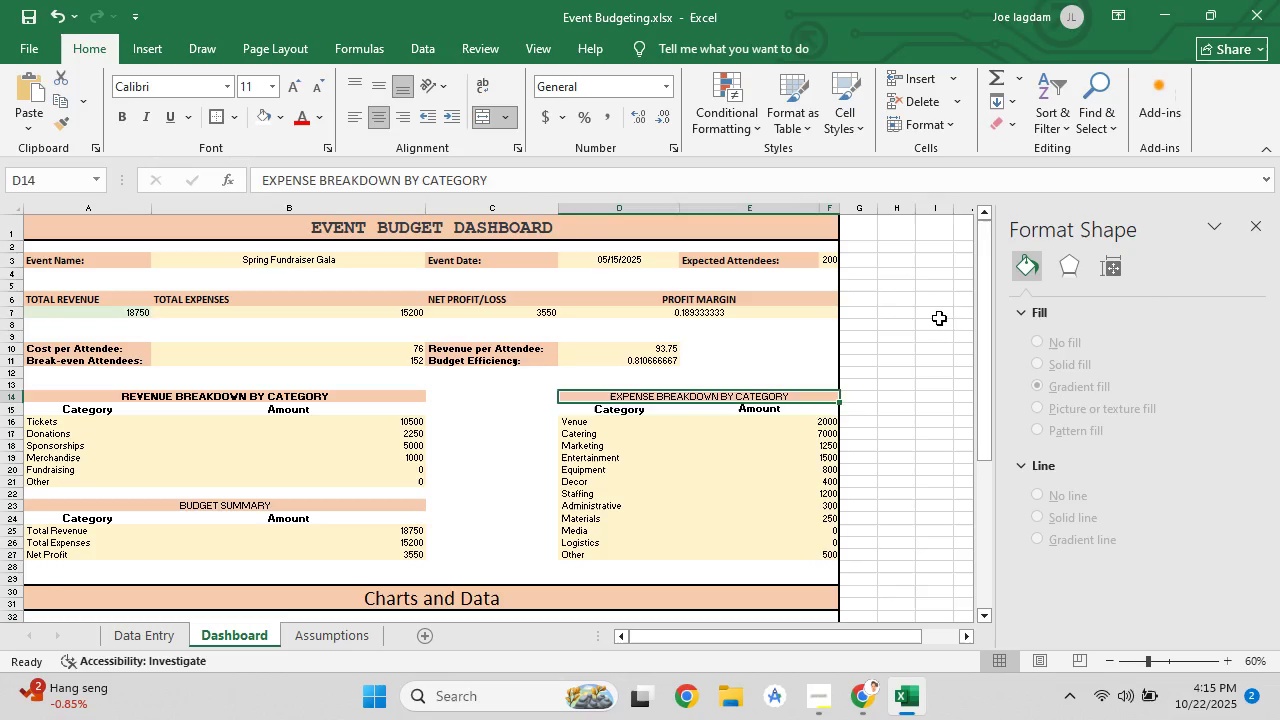 
left_click([939, 318])
 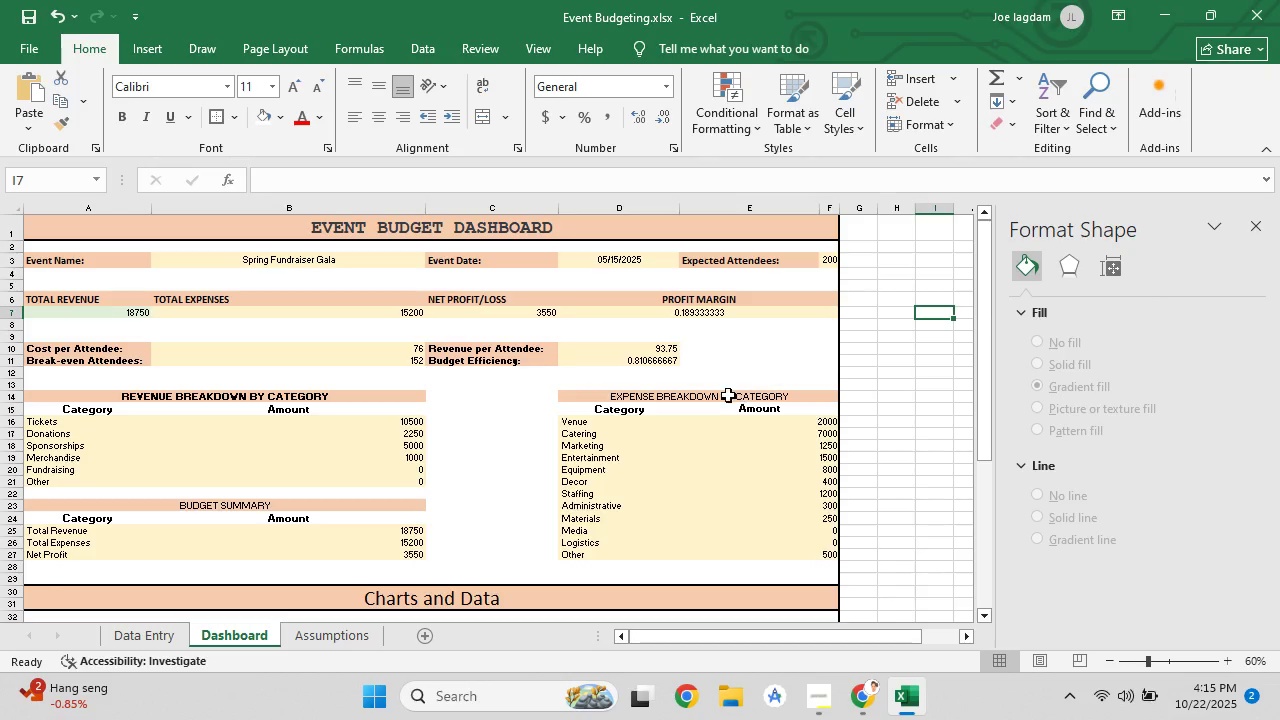 
left_click([728, 395])
 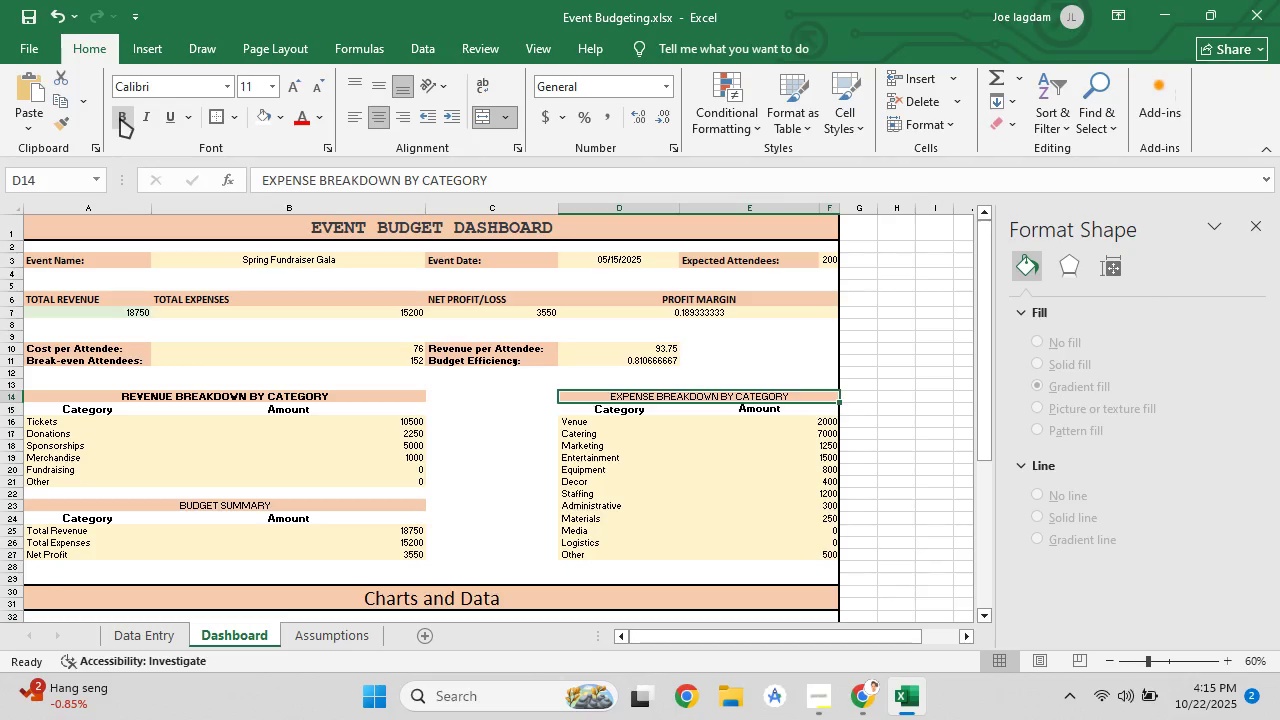 
left_click([120, 118])
 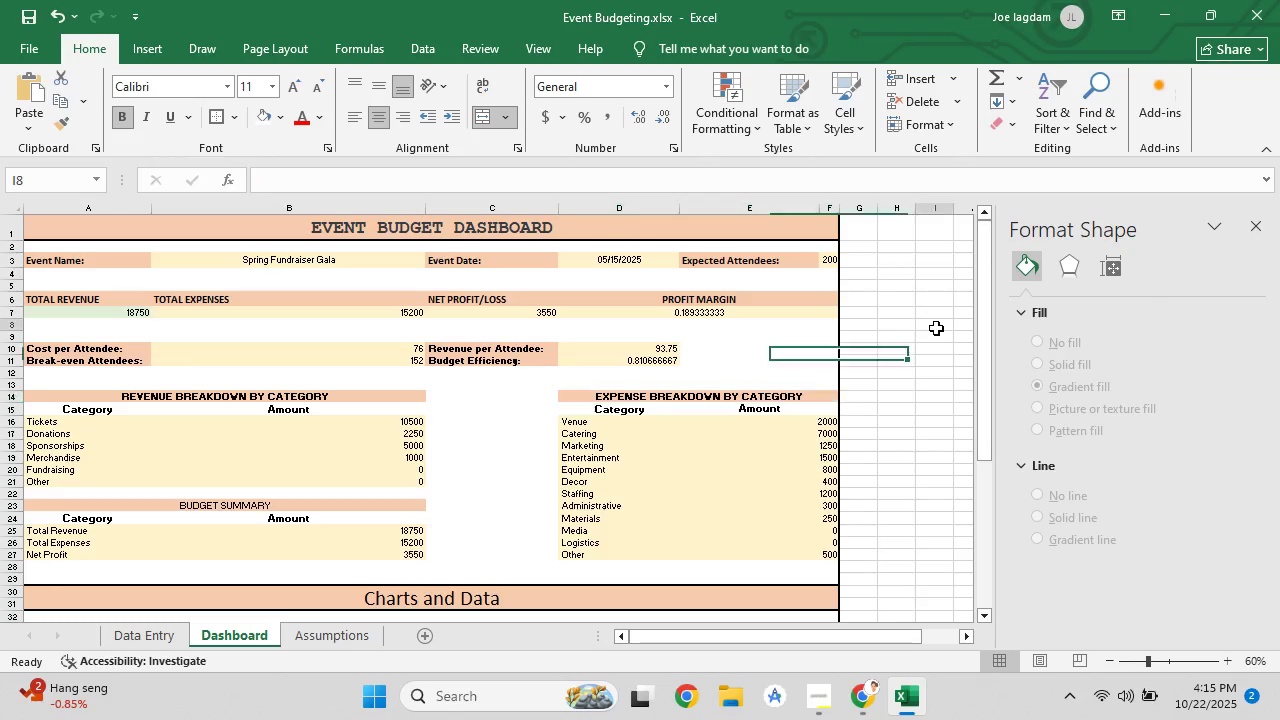 
left_click([936, 328])
 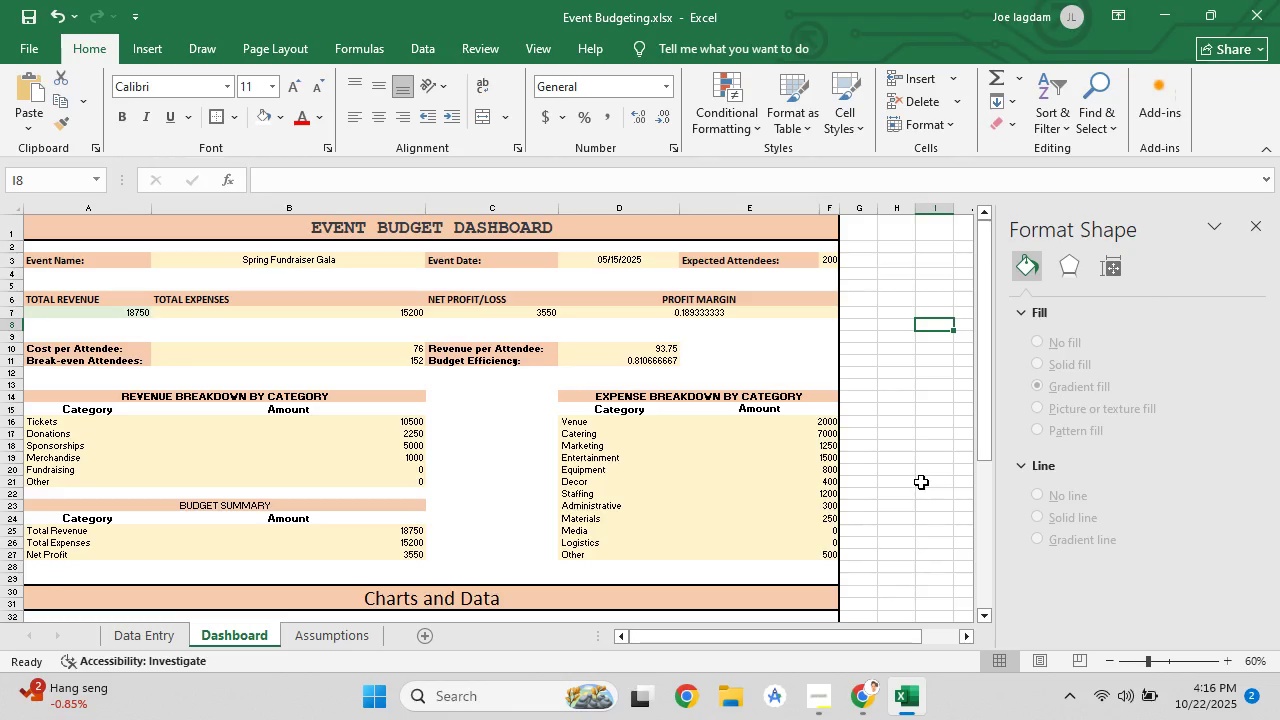 
left_click_drag(start_coordinate=[739, 422], to_coordinate=[819, 553])
 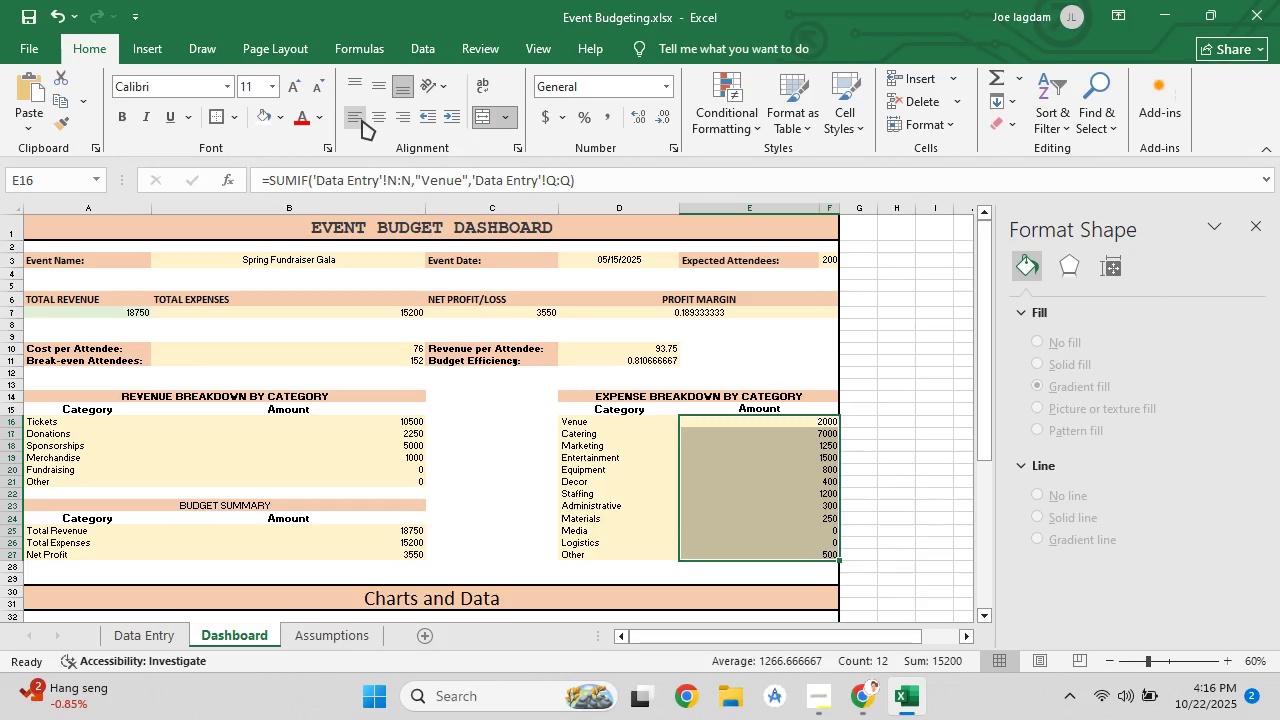 
left_click([362, 120])
 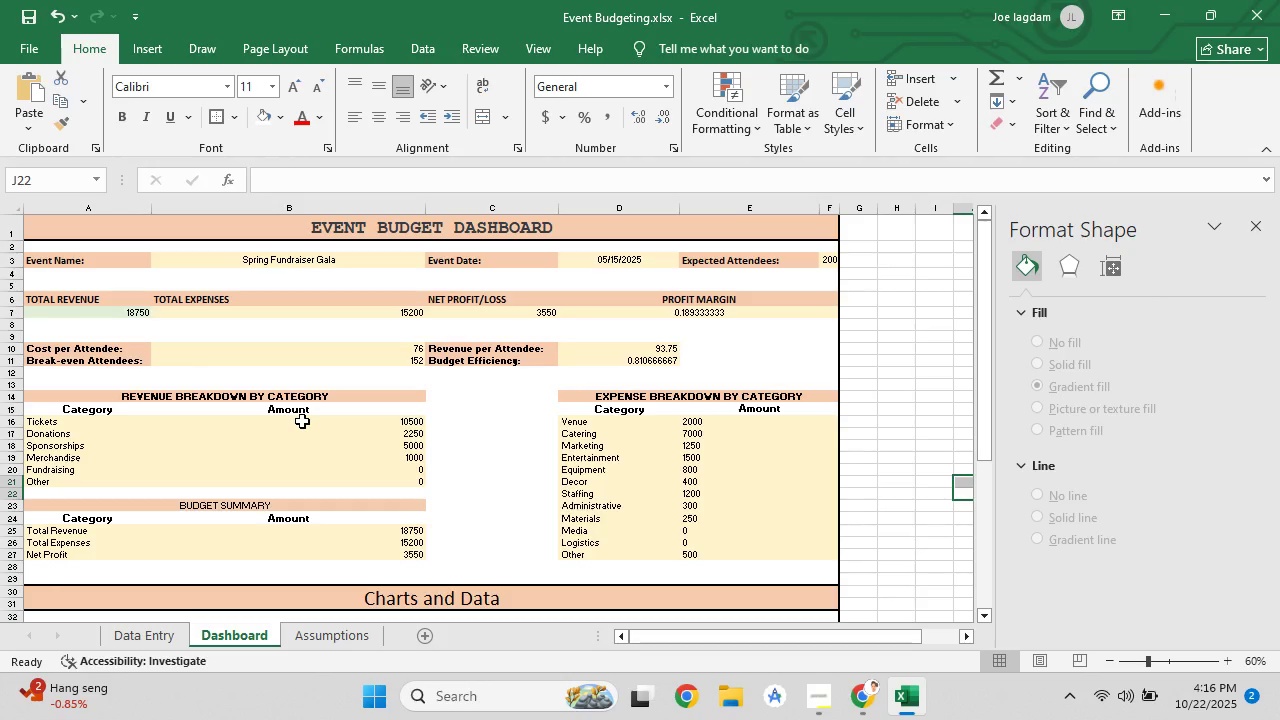 
left_click_drag(start_coordinate=[271, 312], to_coordinate=[579, 307])
 